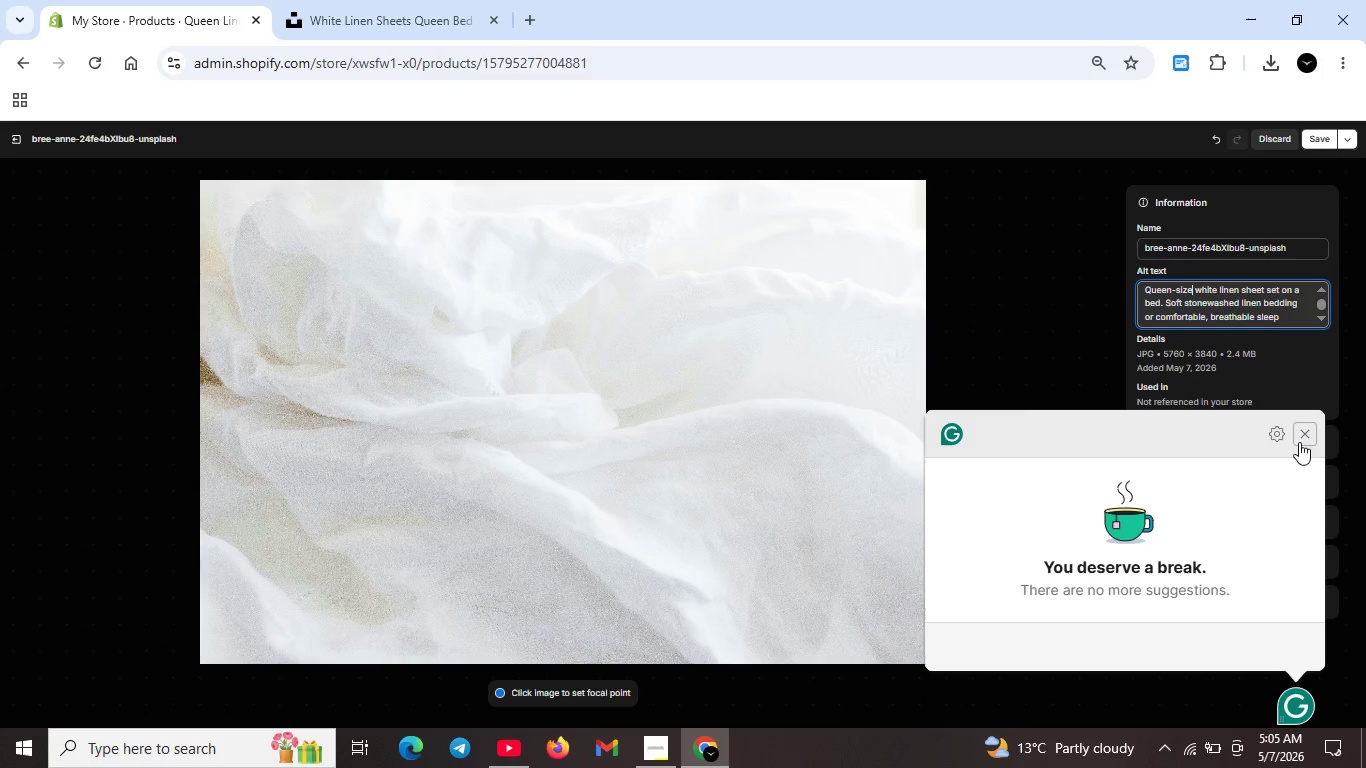 
key(Unknown)
 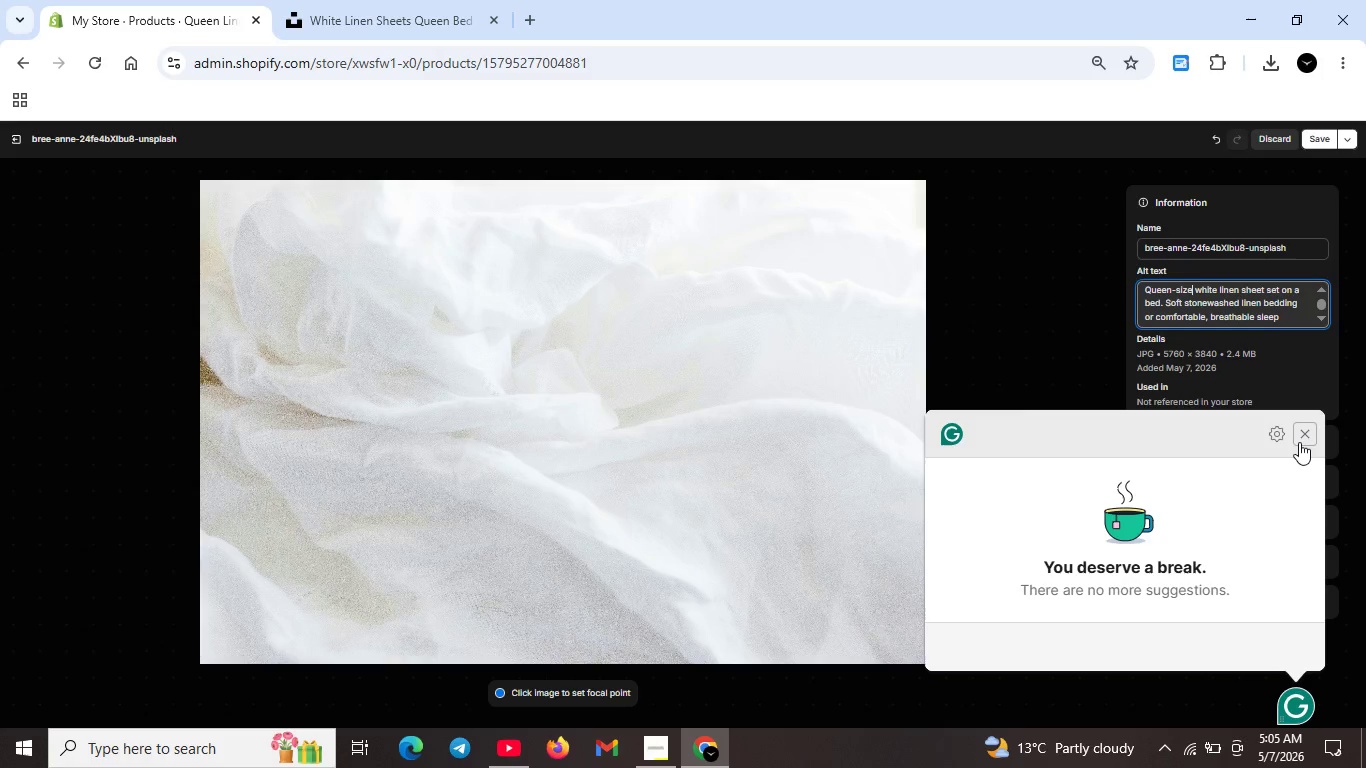 
key(Unknown)
 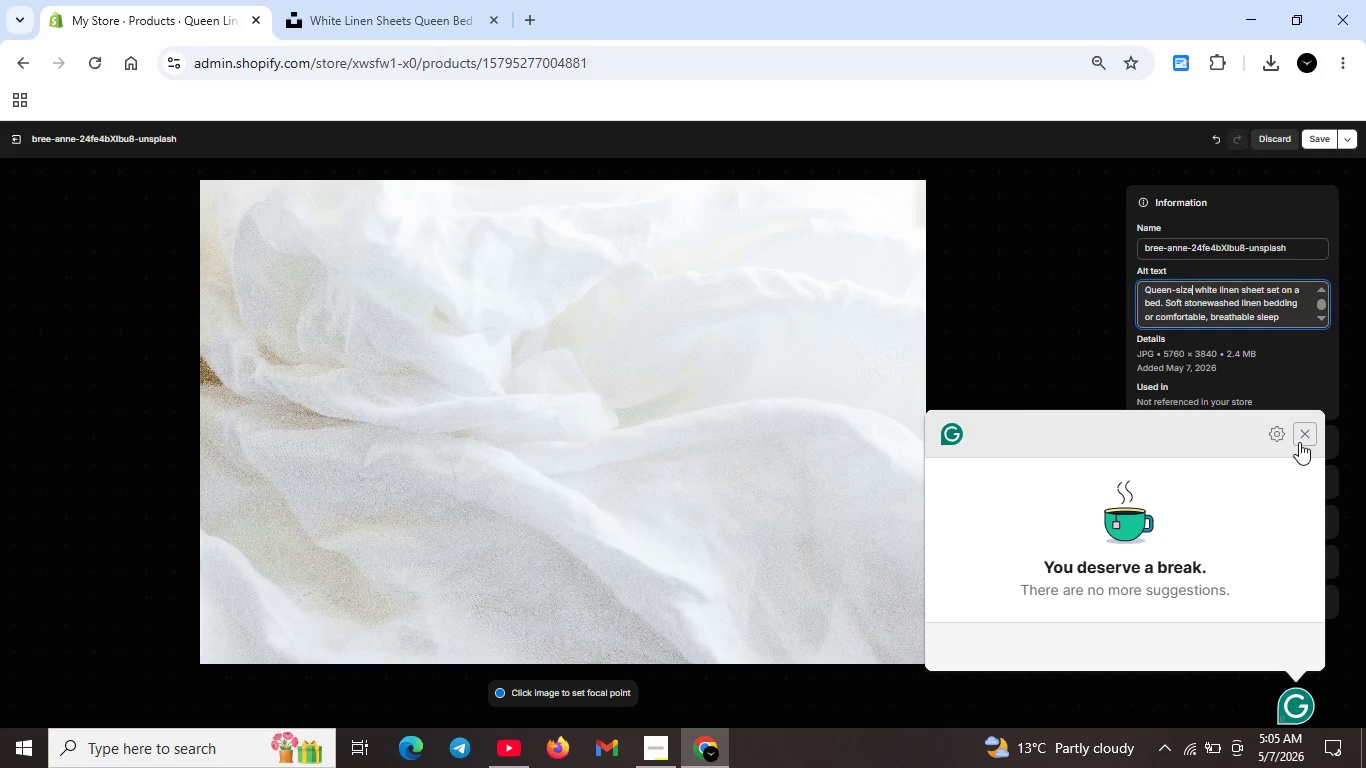 
key(Unknown)
 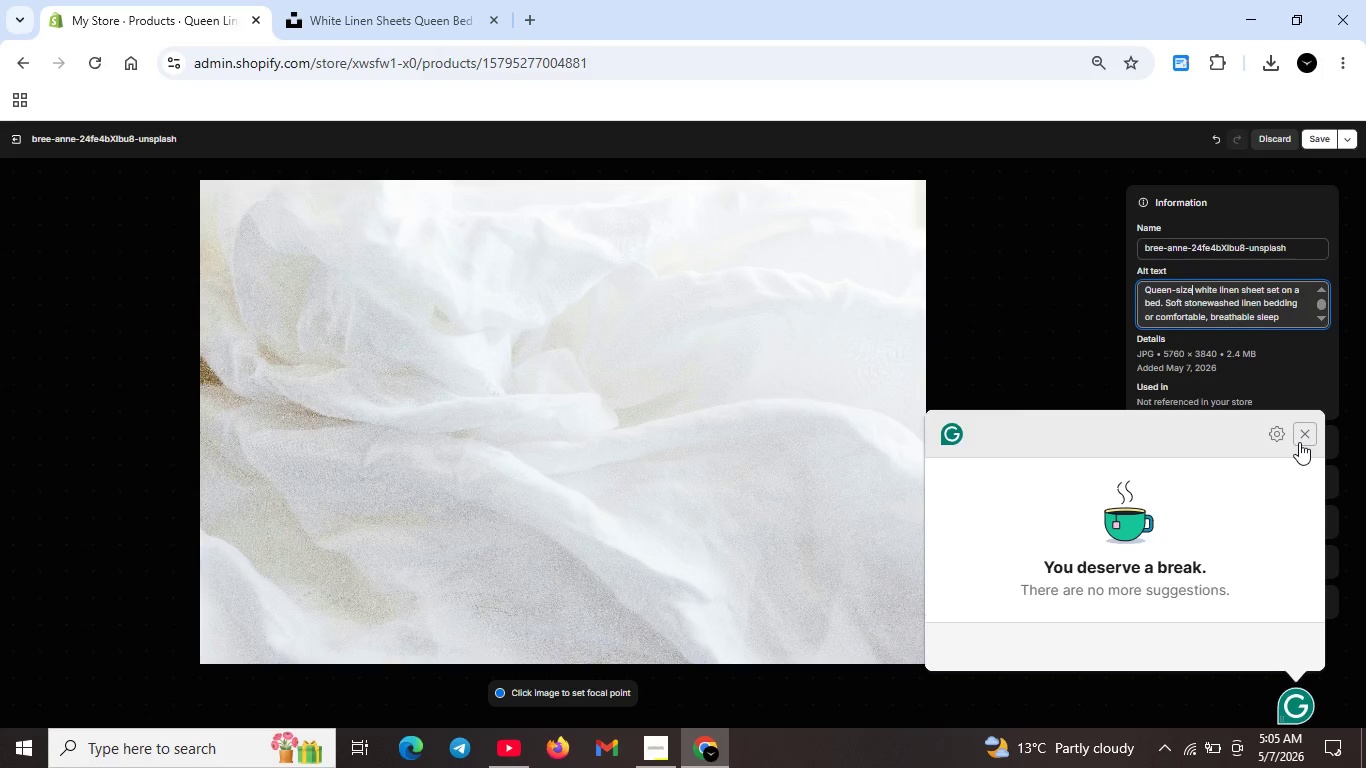 
key(Unknown)
 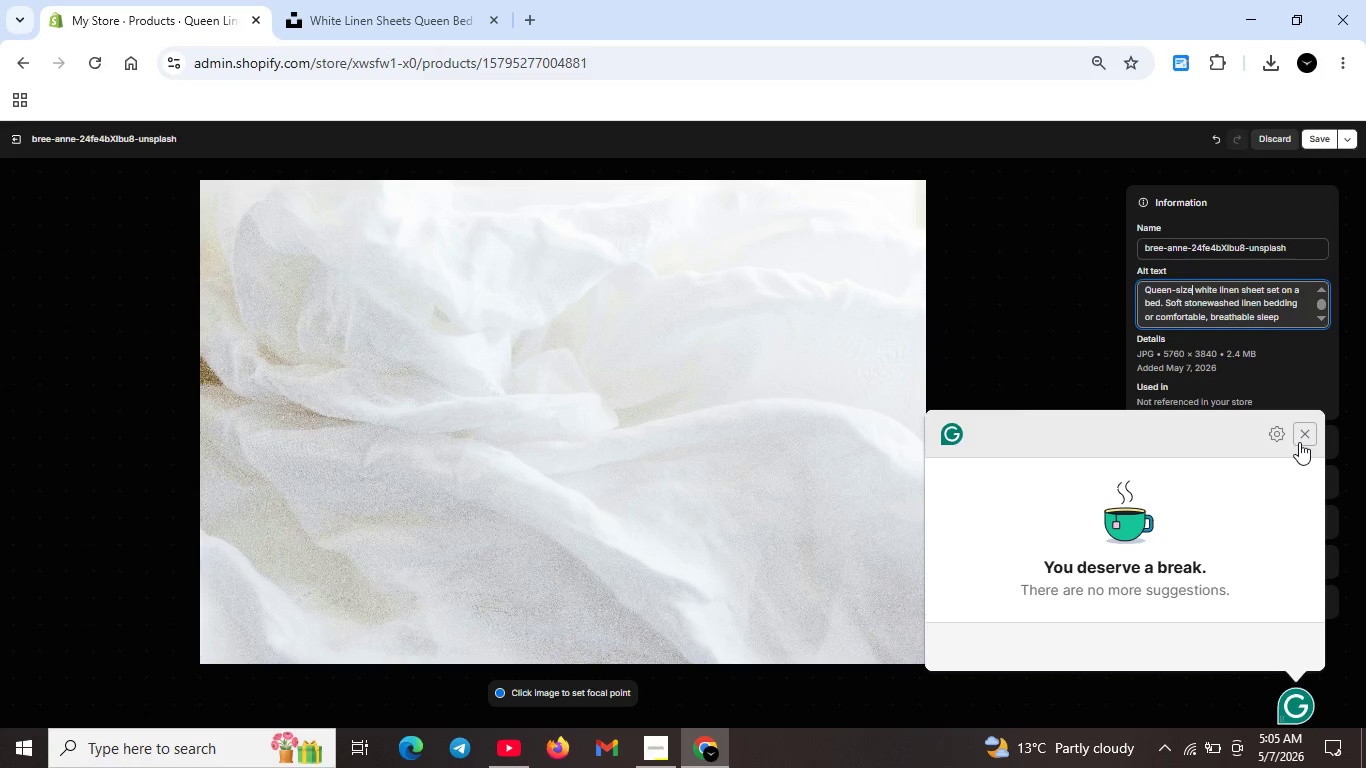 
key(Unknown)
 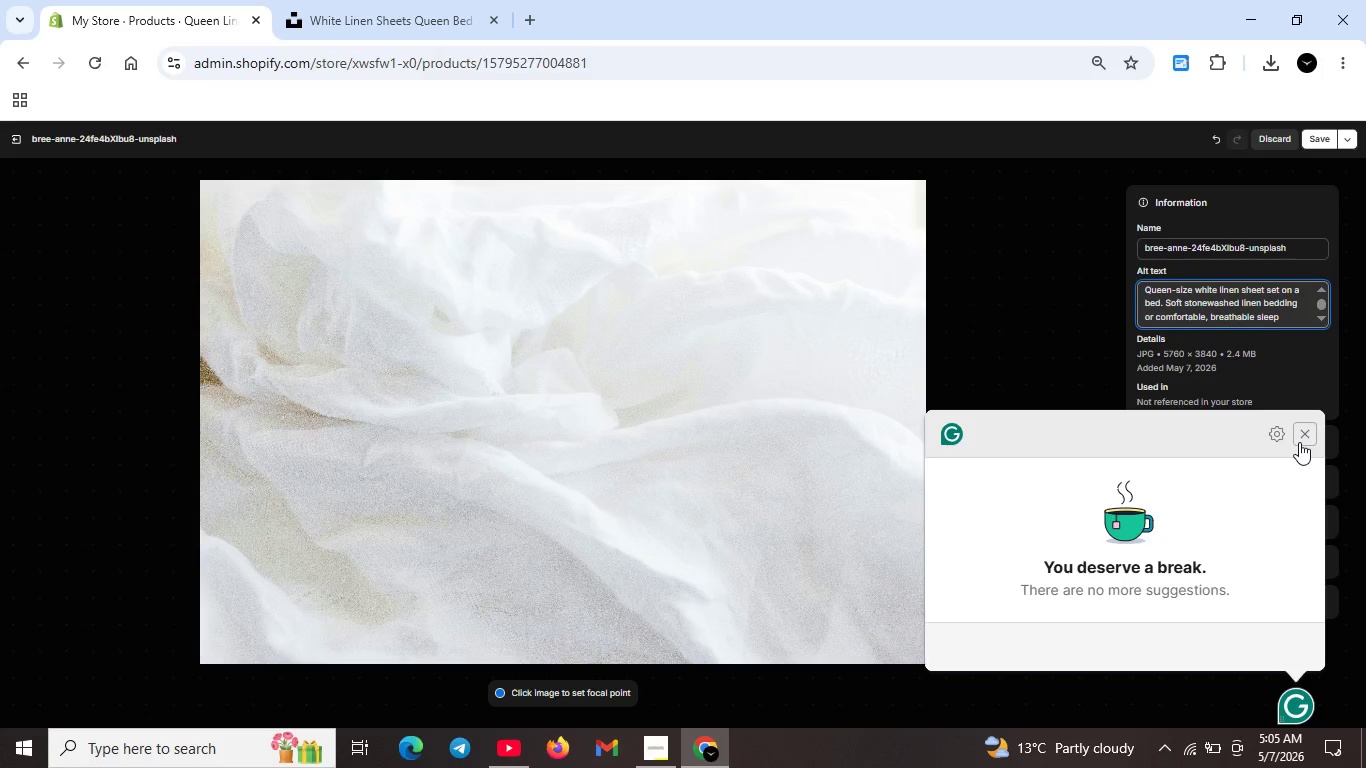 
left_click([1299, 442])
 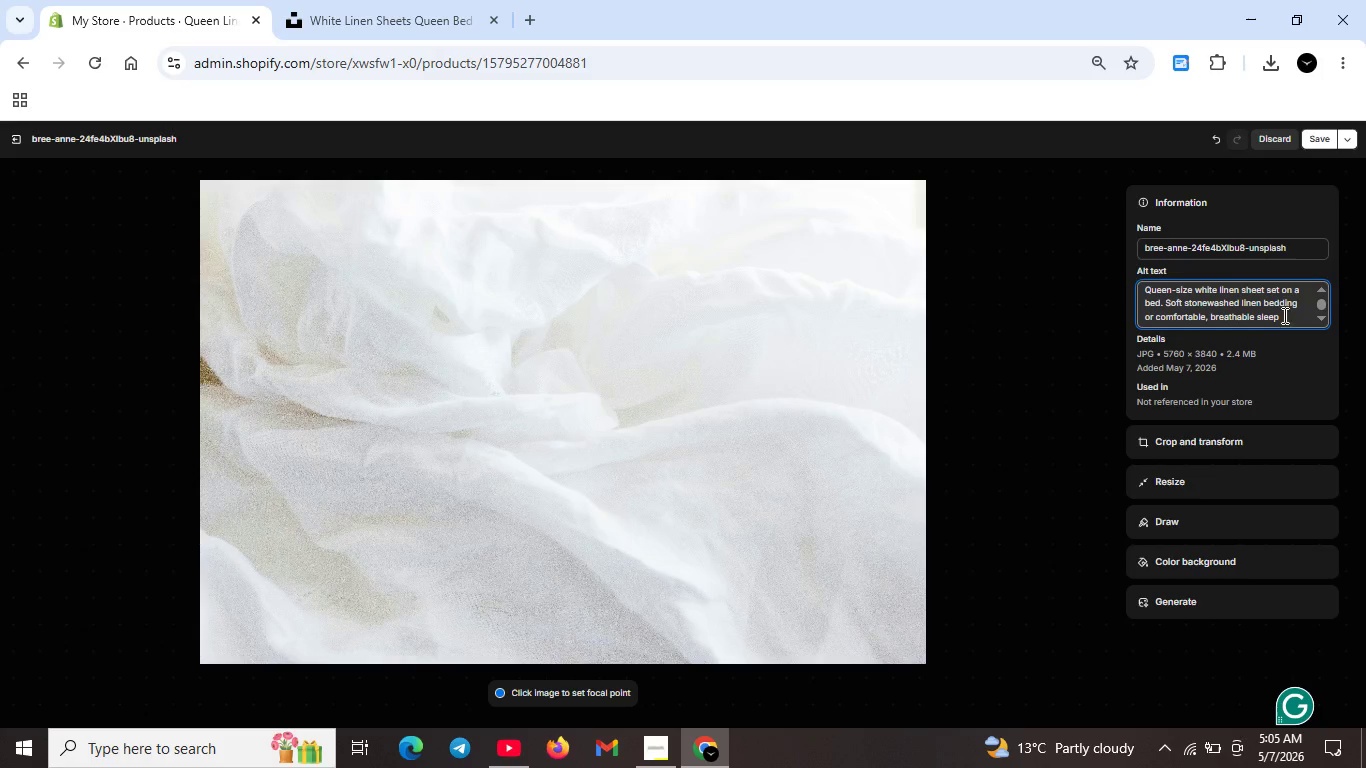 
left_click([1320, 139])
 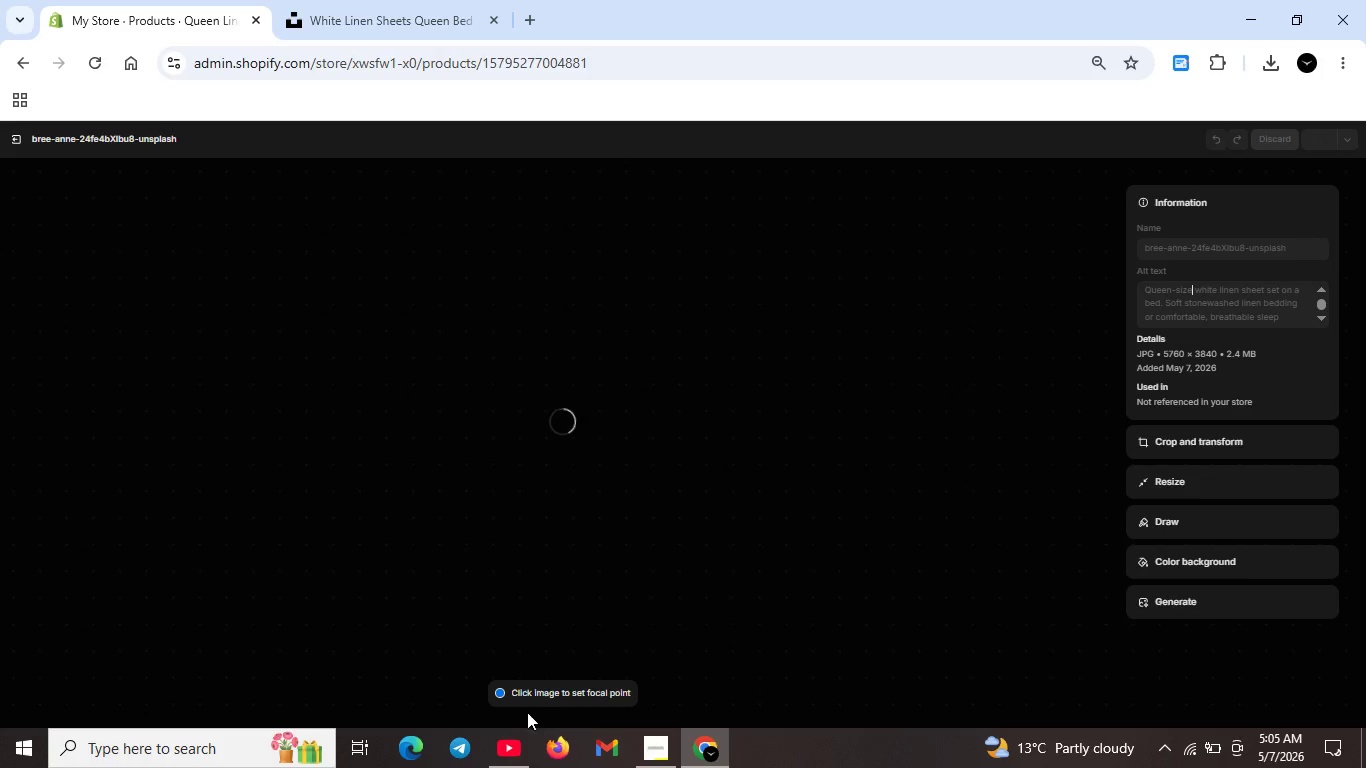 
left_click([517, 745])
 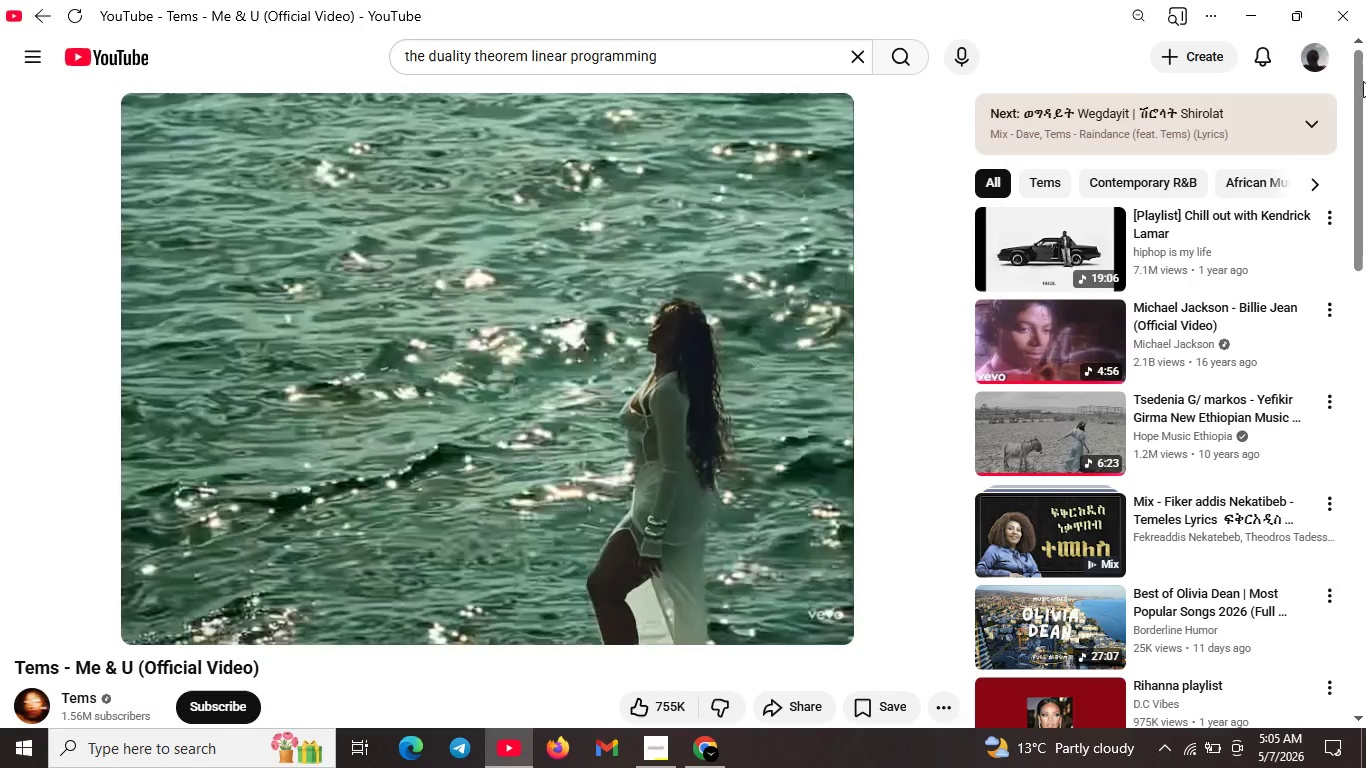 
left_click([1257, 12])
 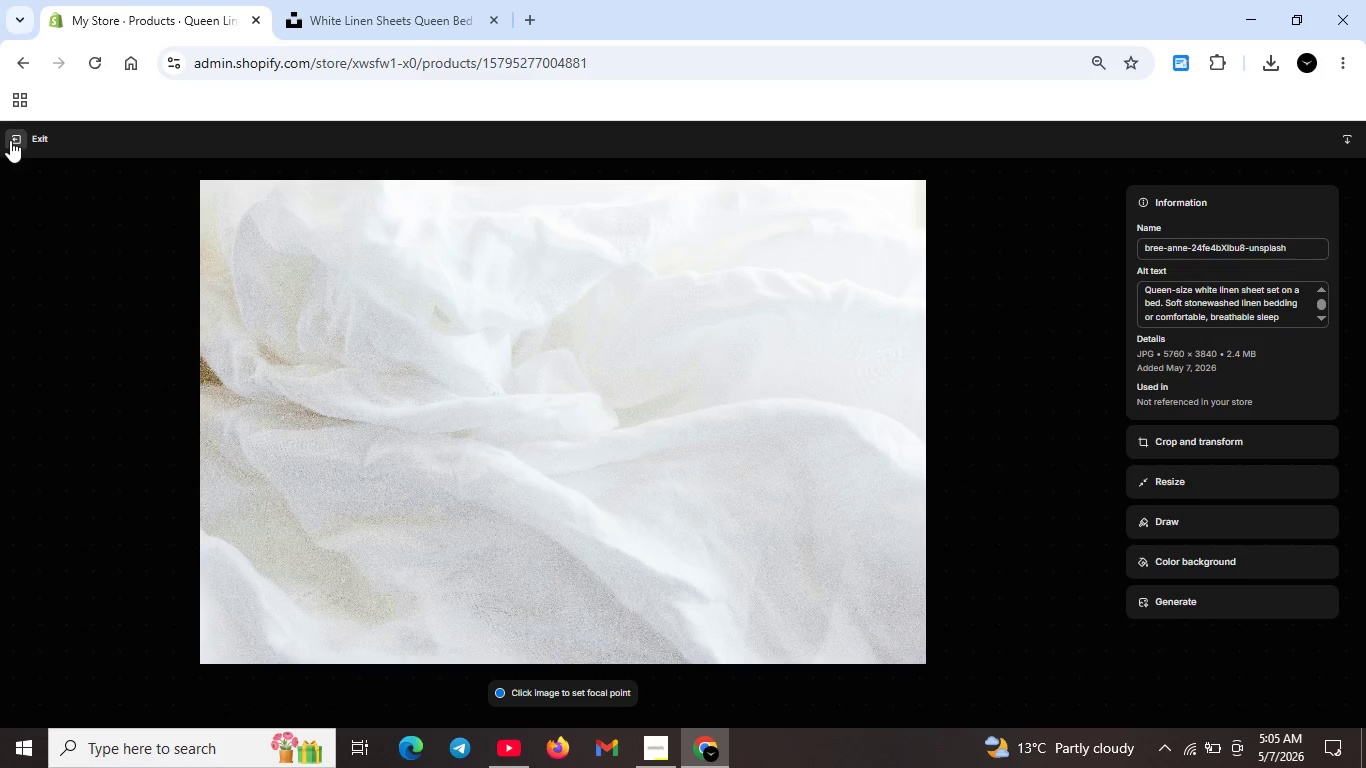 
left_click([11, 139])
 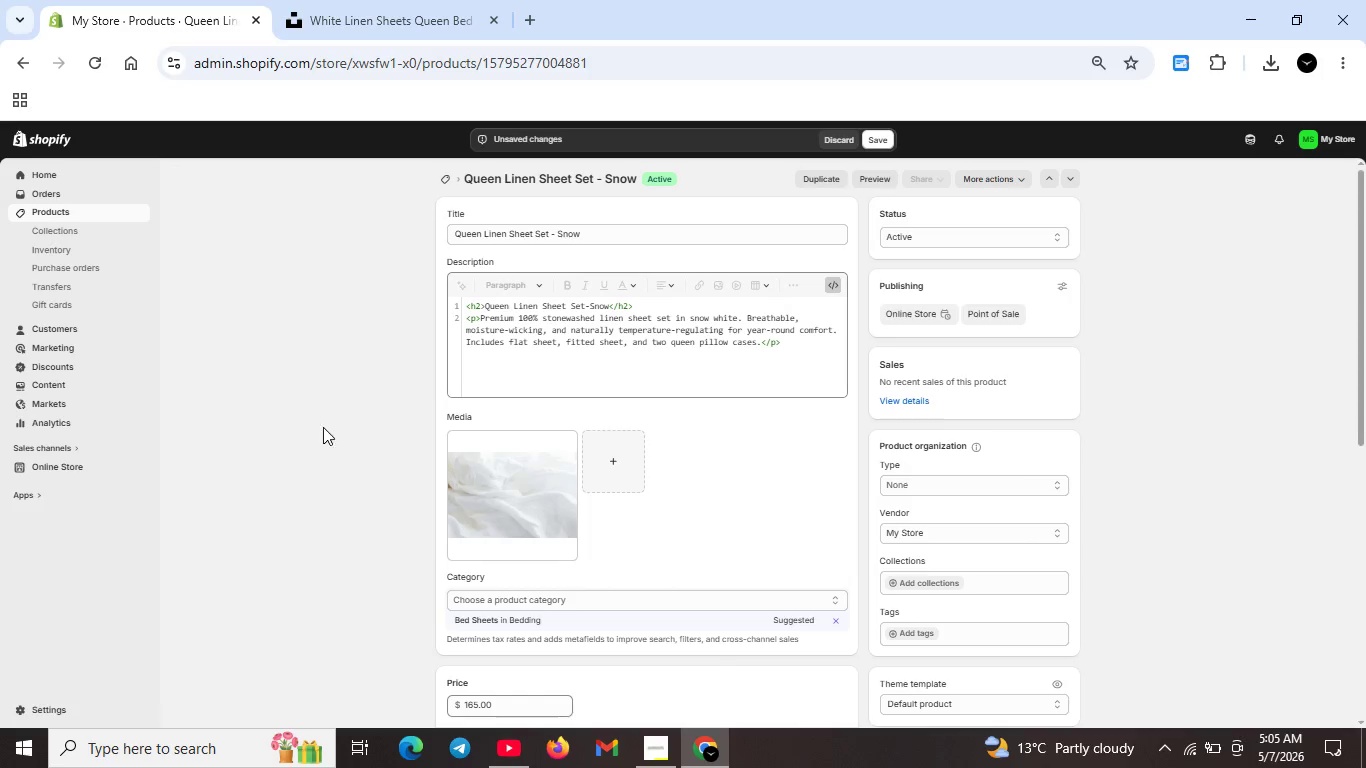 
scroll: coordinate [761, 565], scroll_direction: down, amount: 12.0
 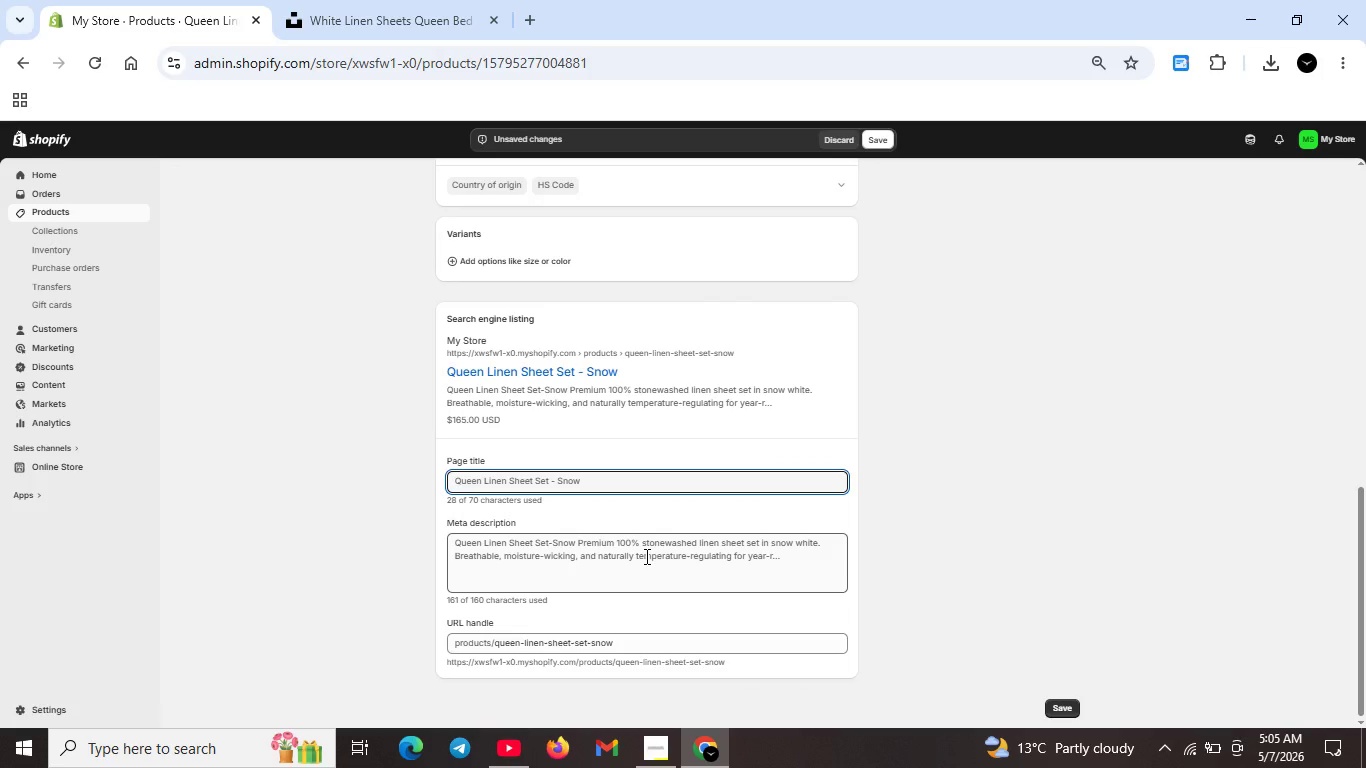 
left_click([645, 556])
 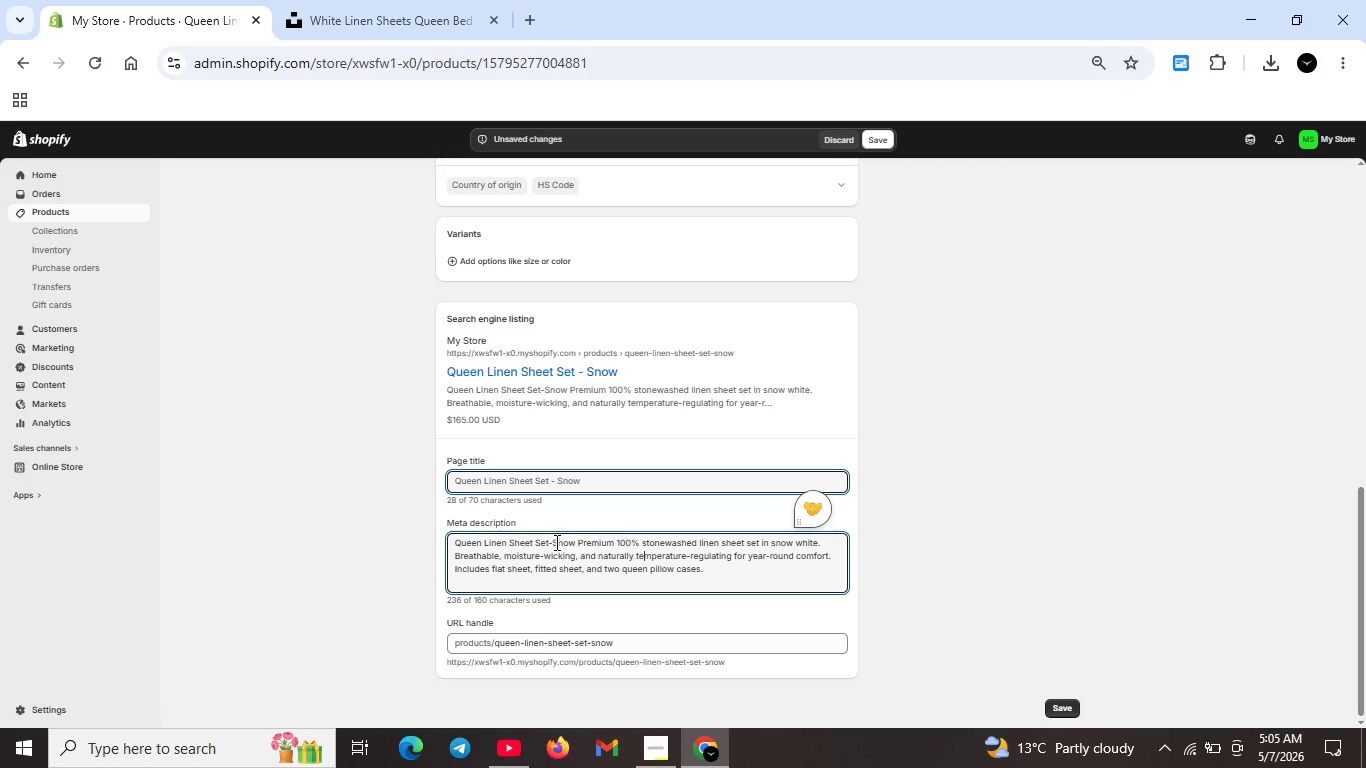 
wait(7.45)
 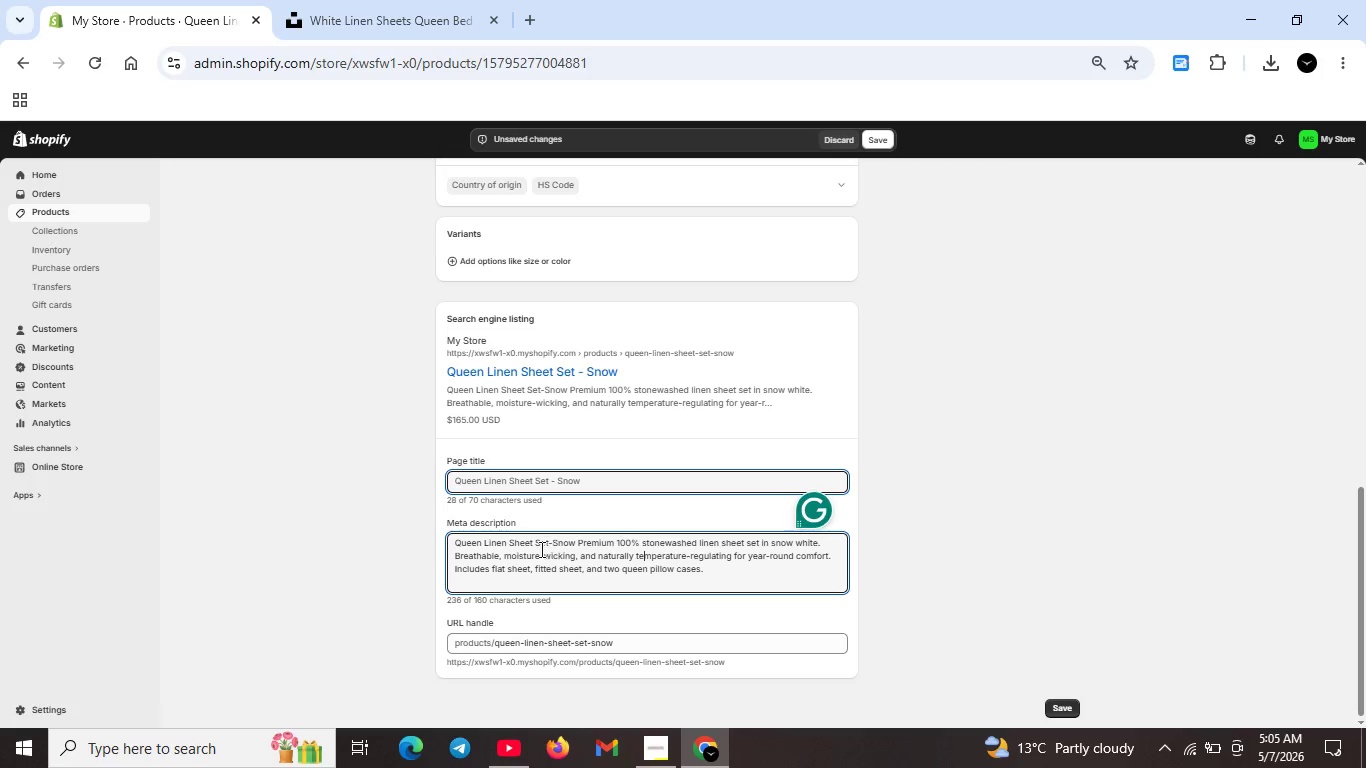 
left_click_drag(start_coordinate=[549, 541], to_coordinate=[699, 580])
 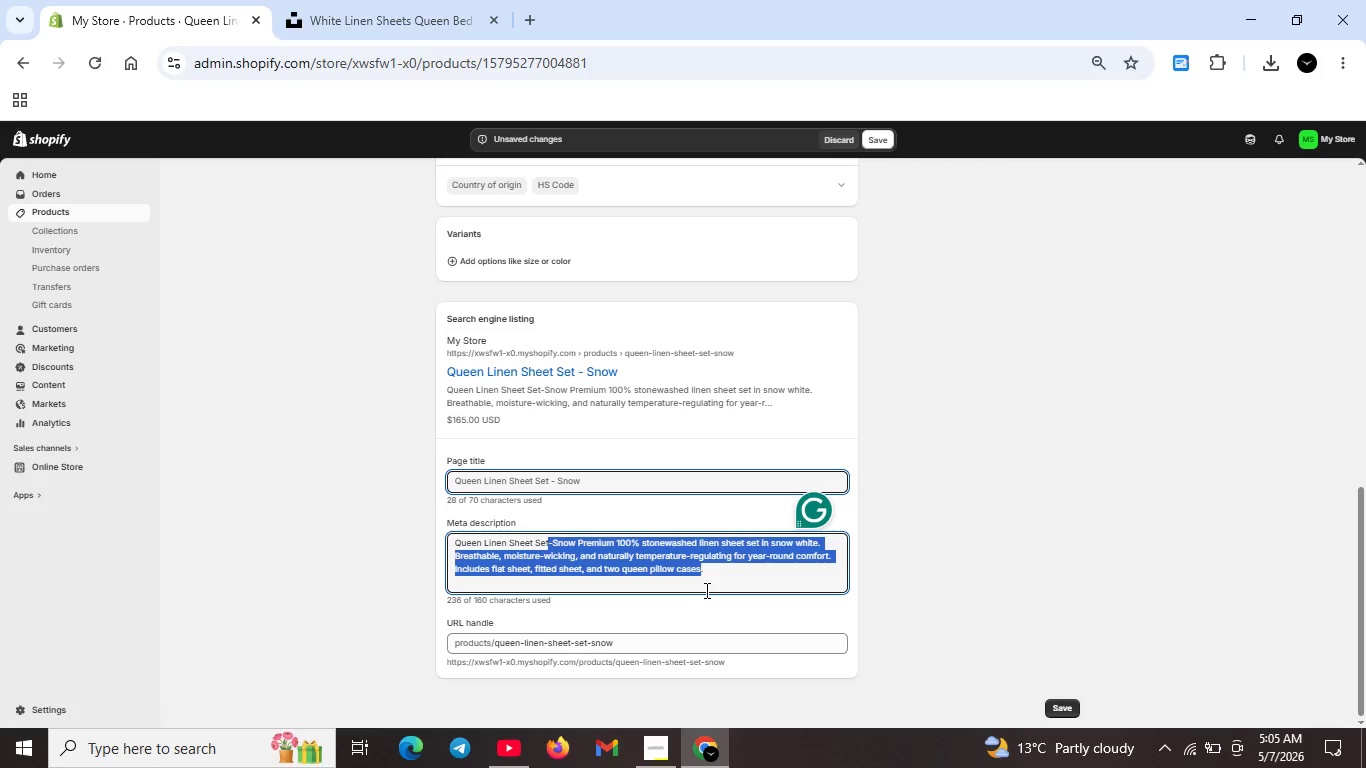 
key(Backspace)
 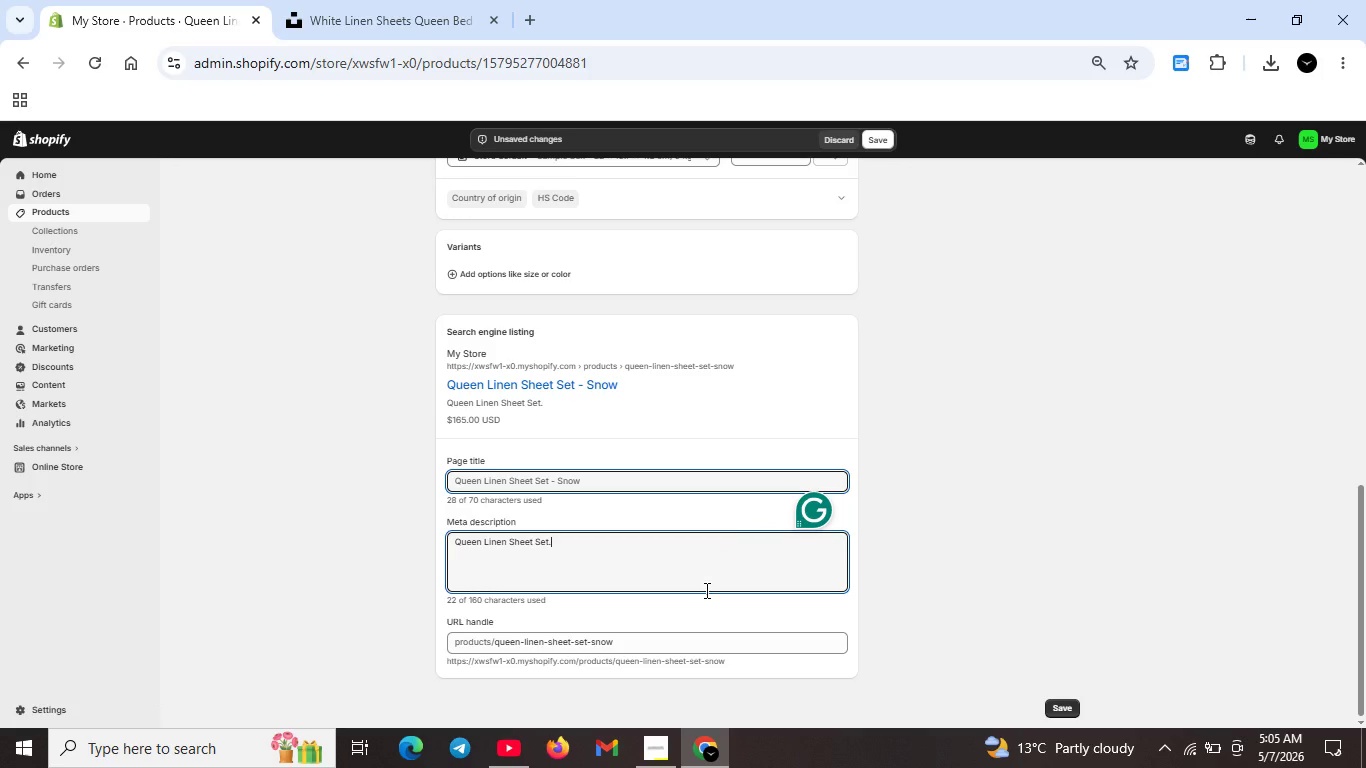 
key(ArrowRight)
 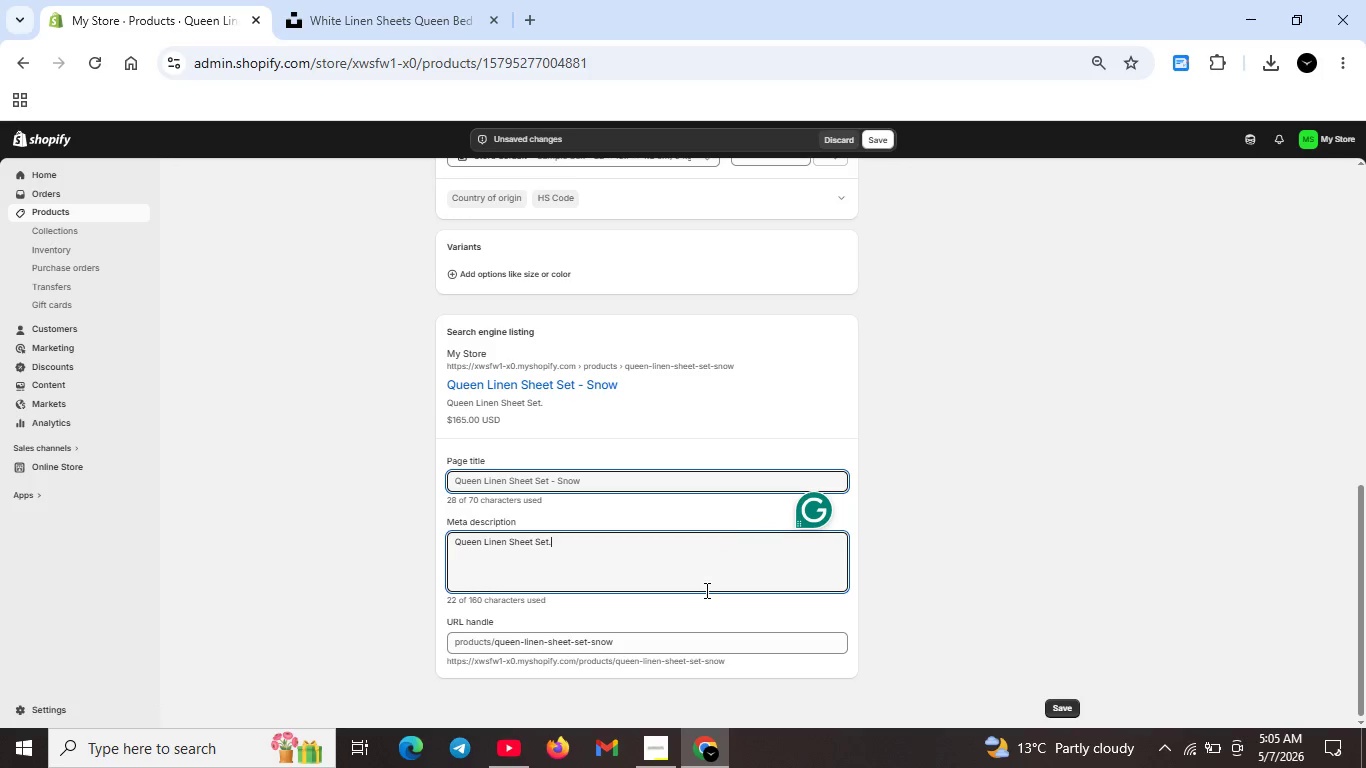 
key(Backspace)
 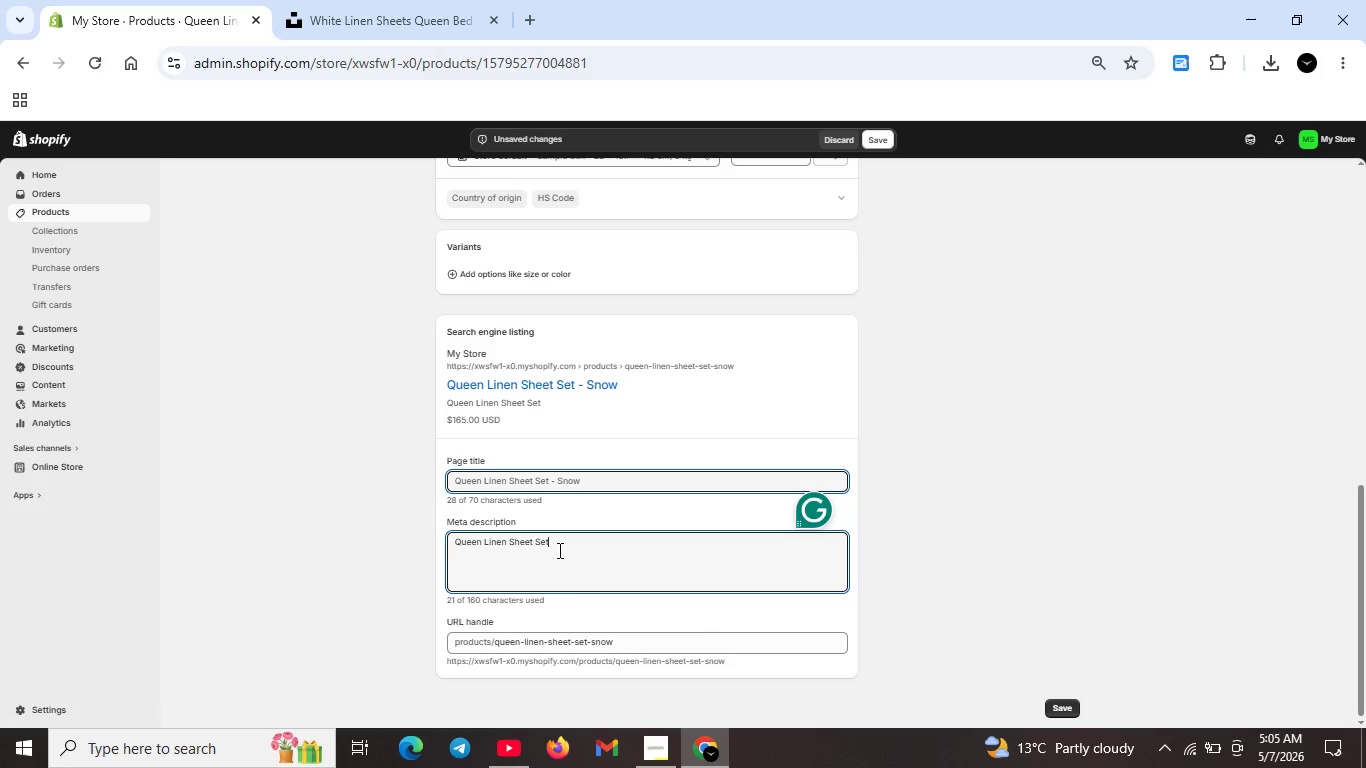 
type( in snow white. 100%)
 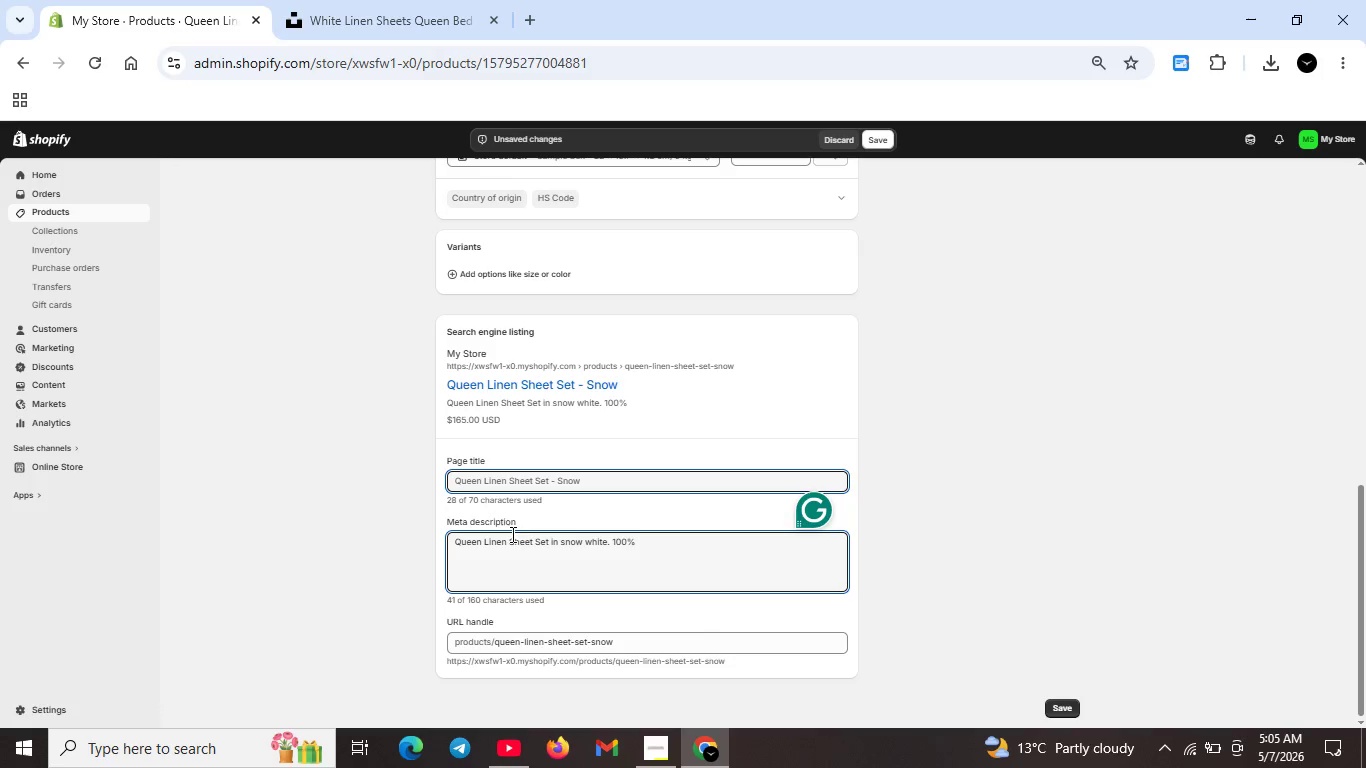 
left_click([512, 538])
 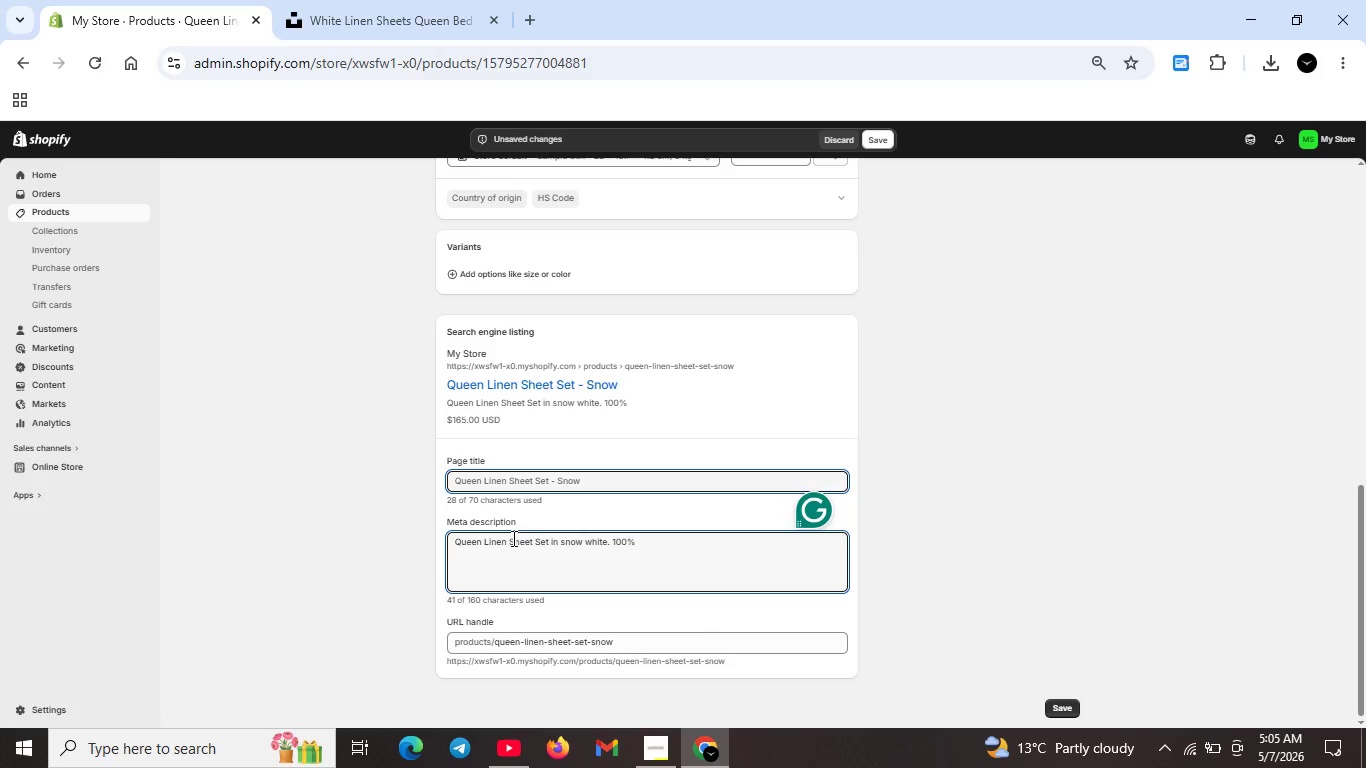 
key(Backspace)
 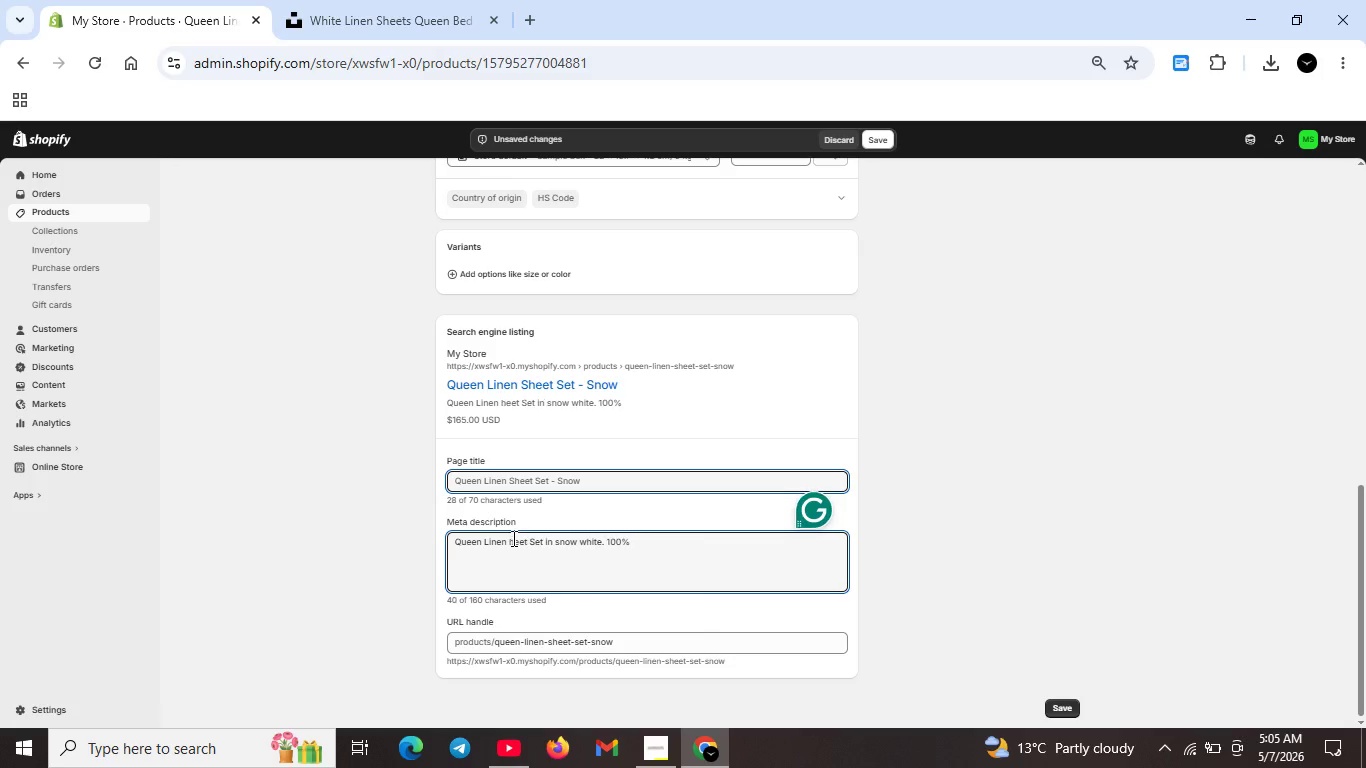 
key(S)
 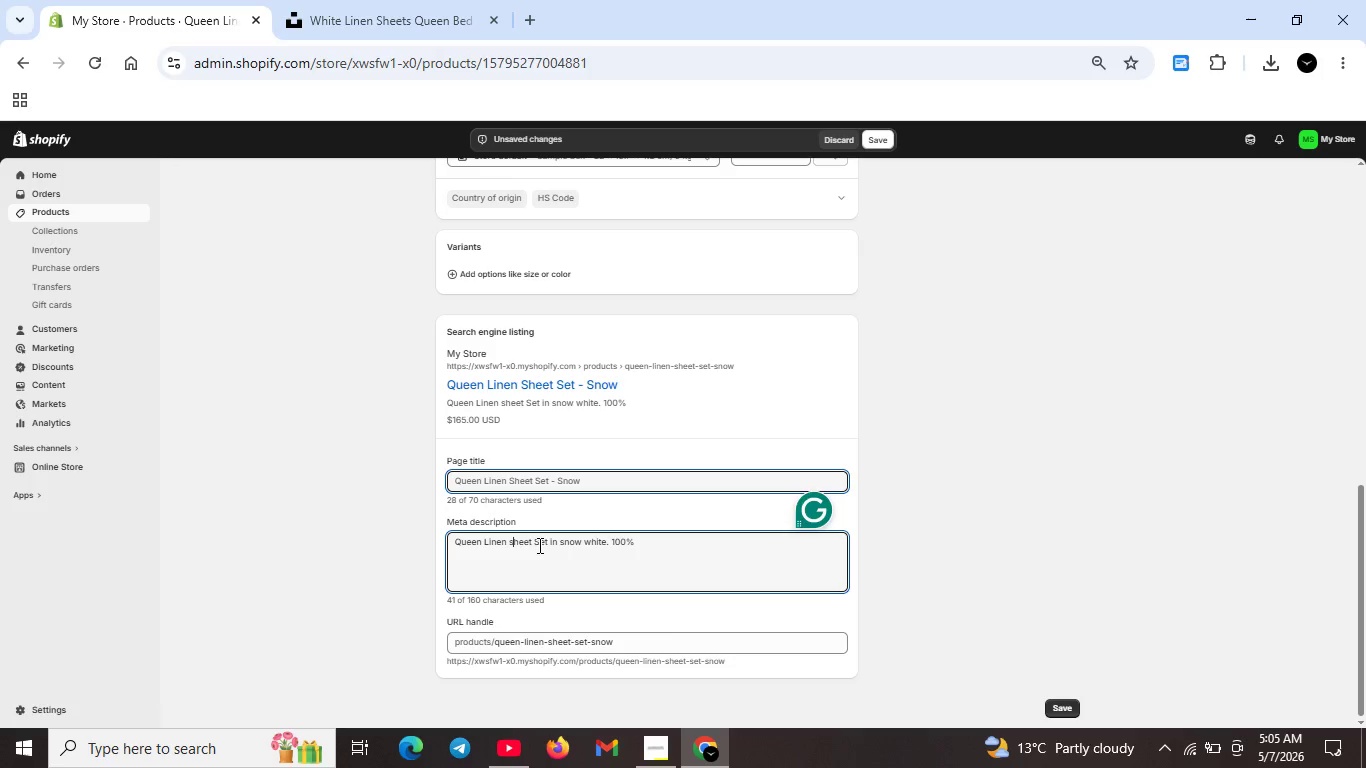 
left_click([538, 545])
 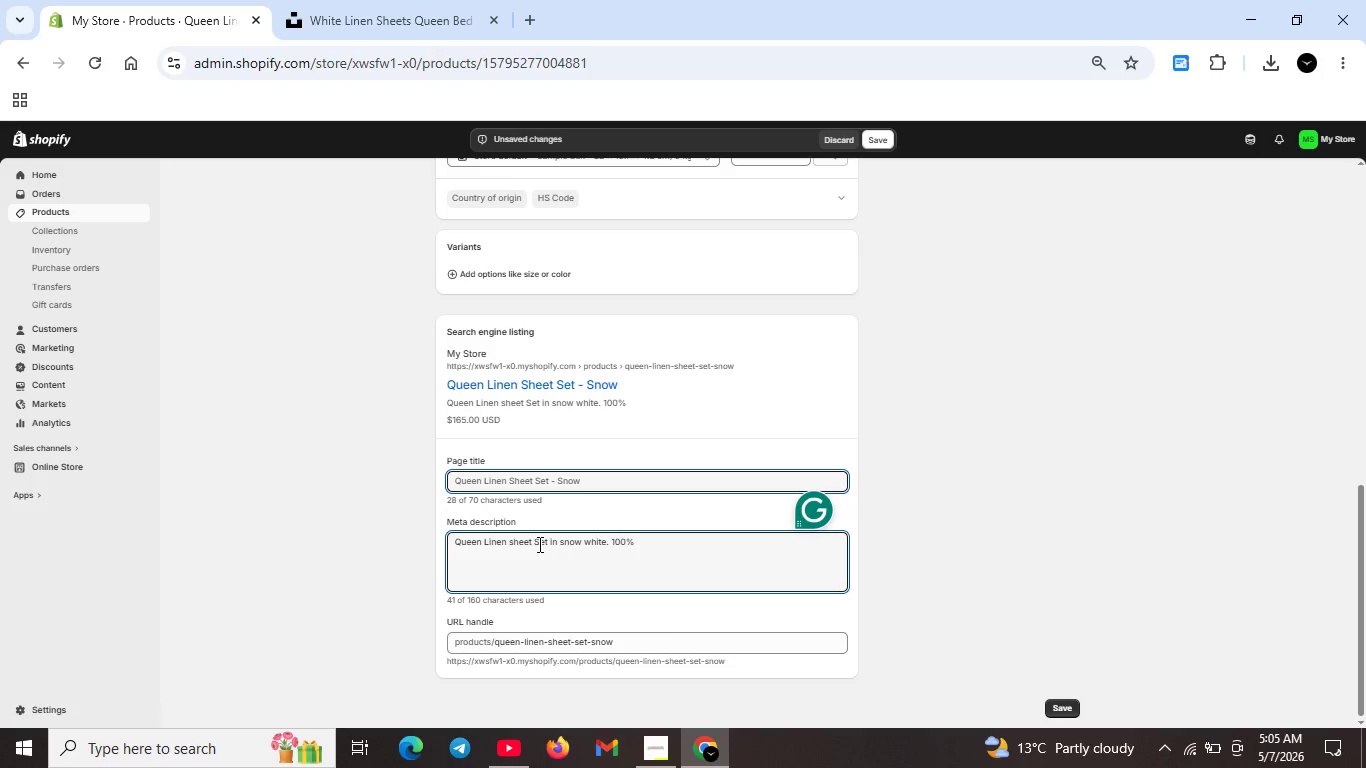 
key(Backspace)
 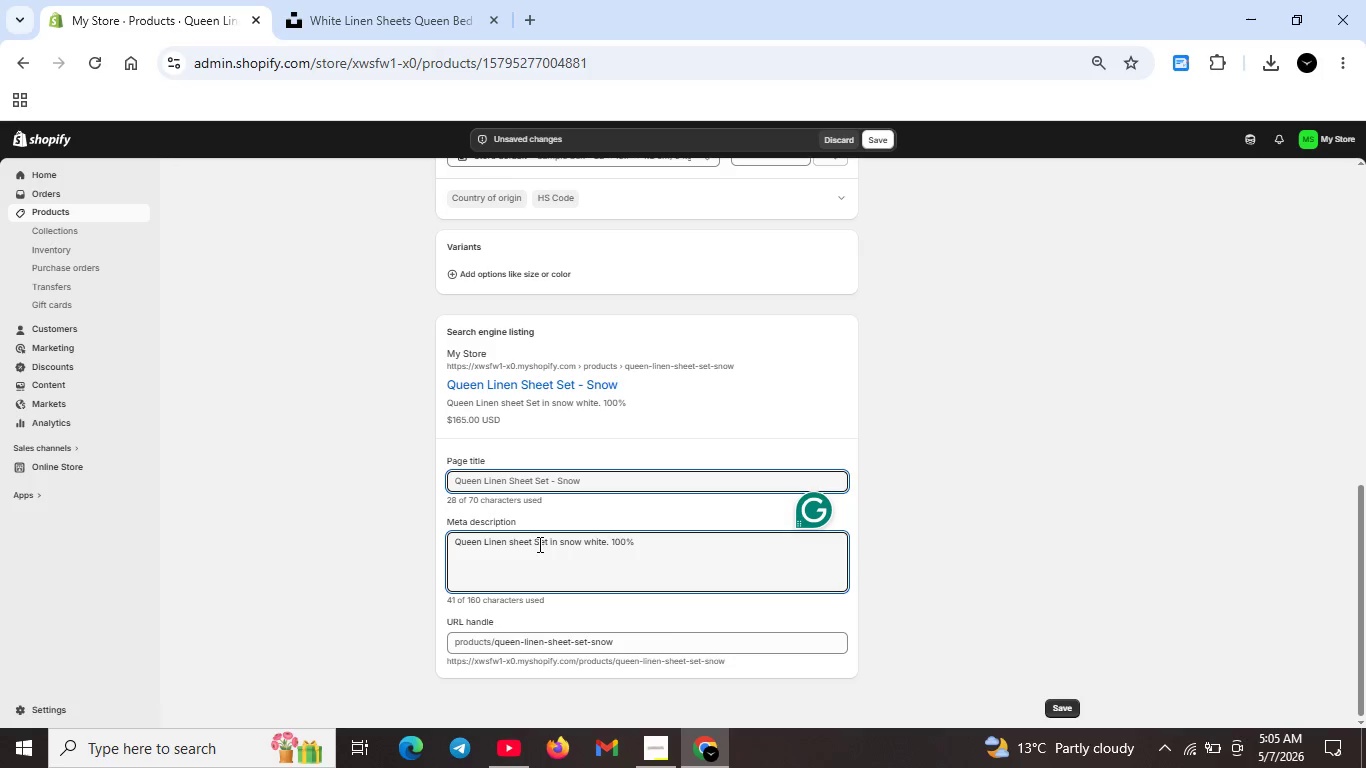 
key(S)
 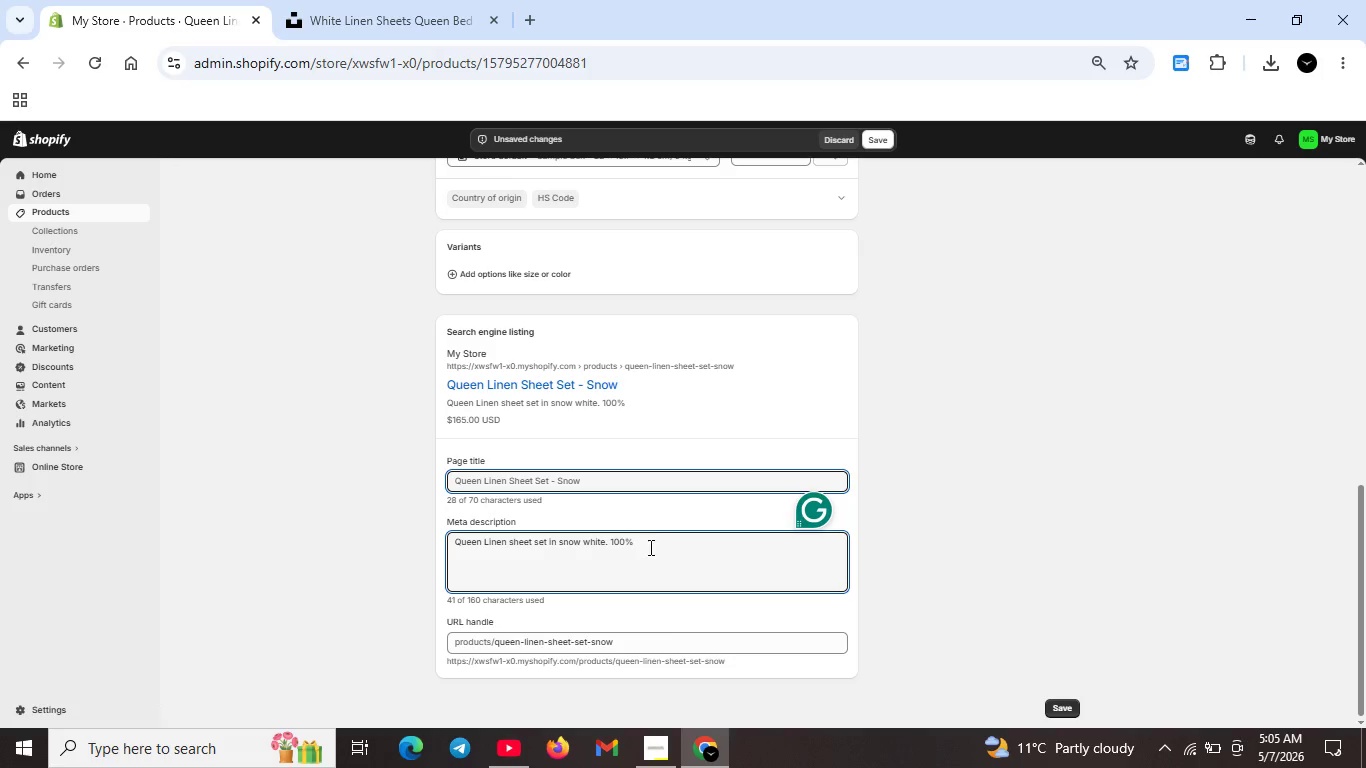 
left_click([649, 546])
 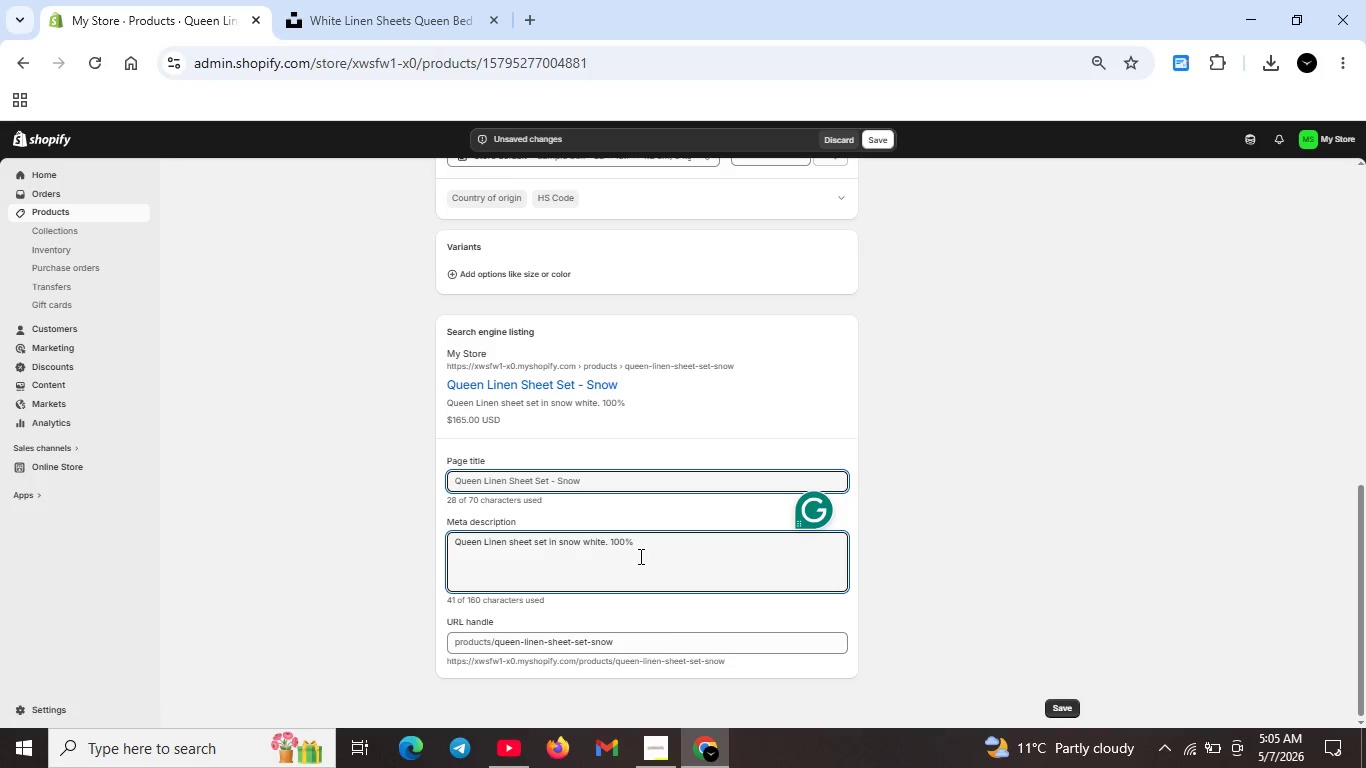 
type( stonewashed linen. rae)
 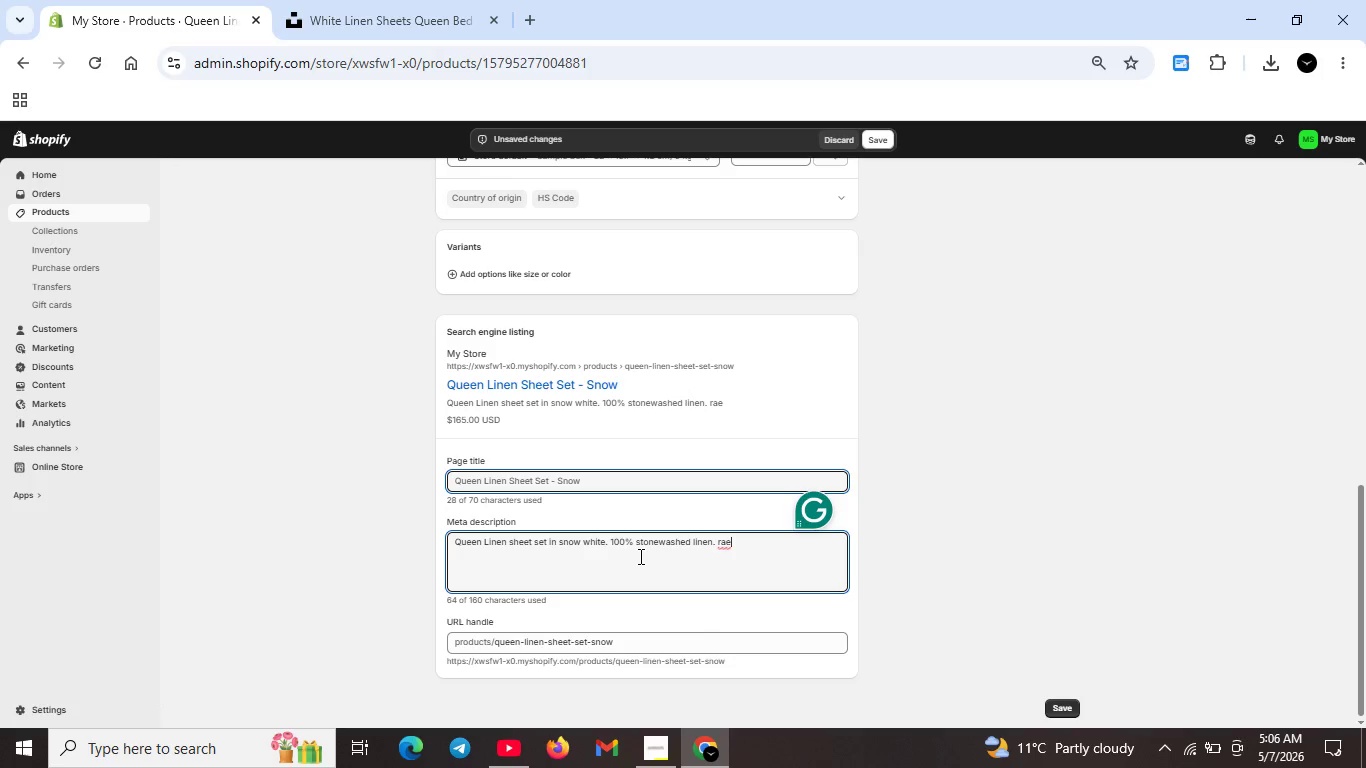 
key(ArrowLeft)
 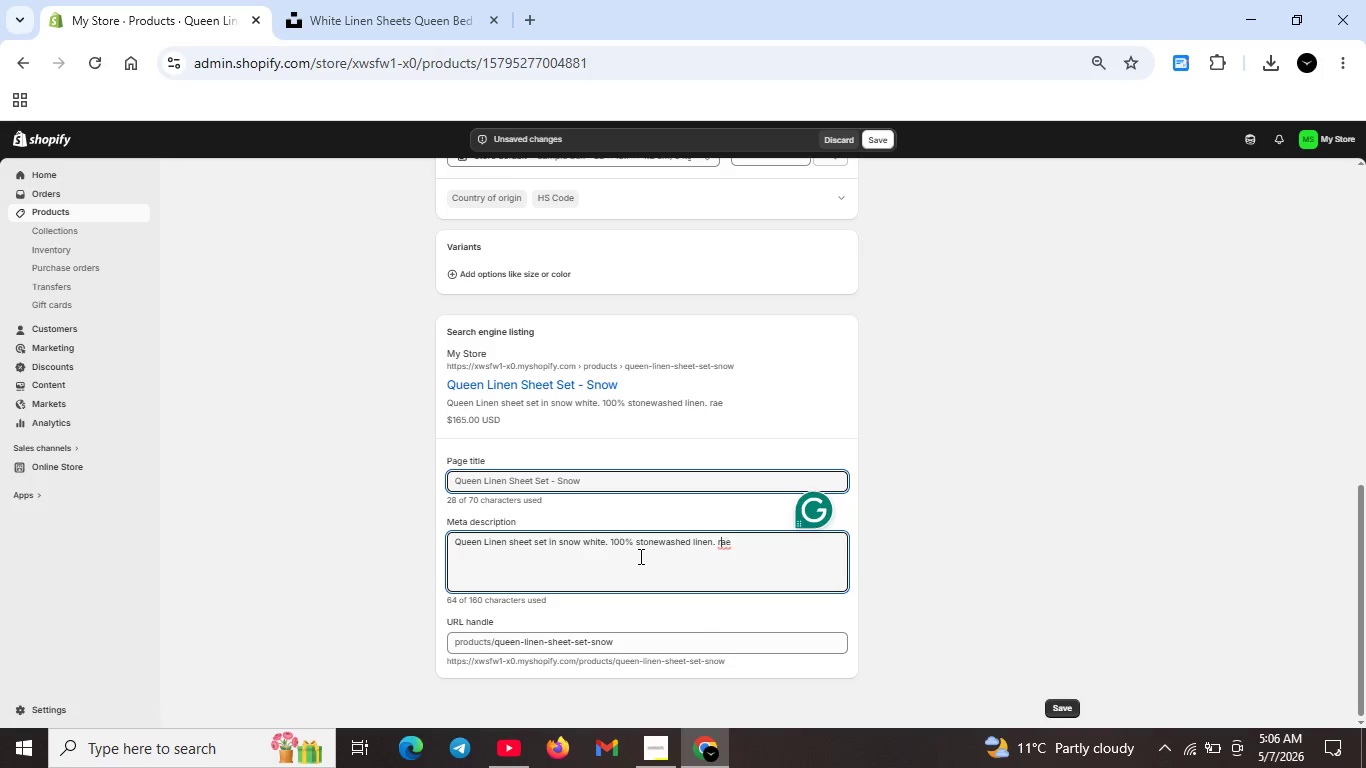 
key(ArrowLeft)
 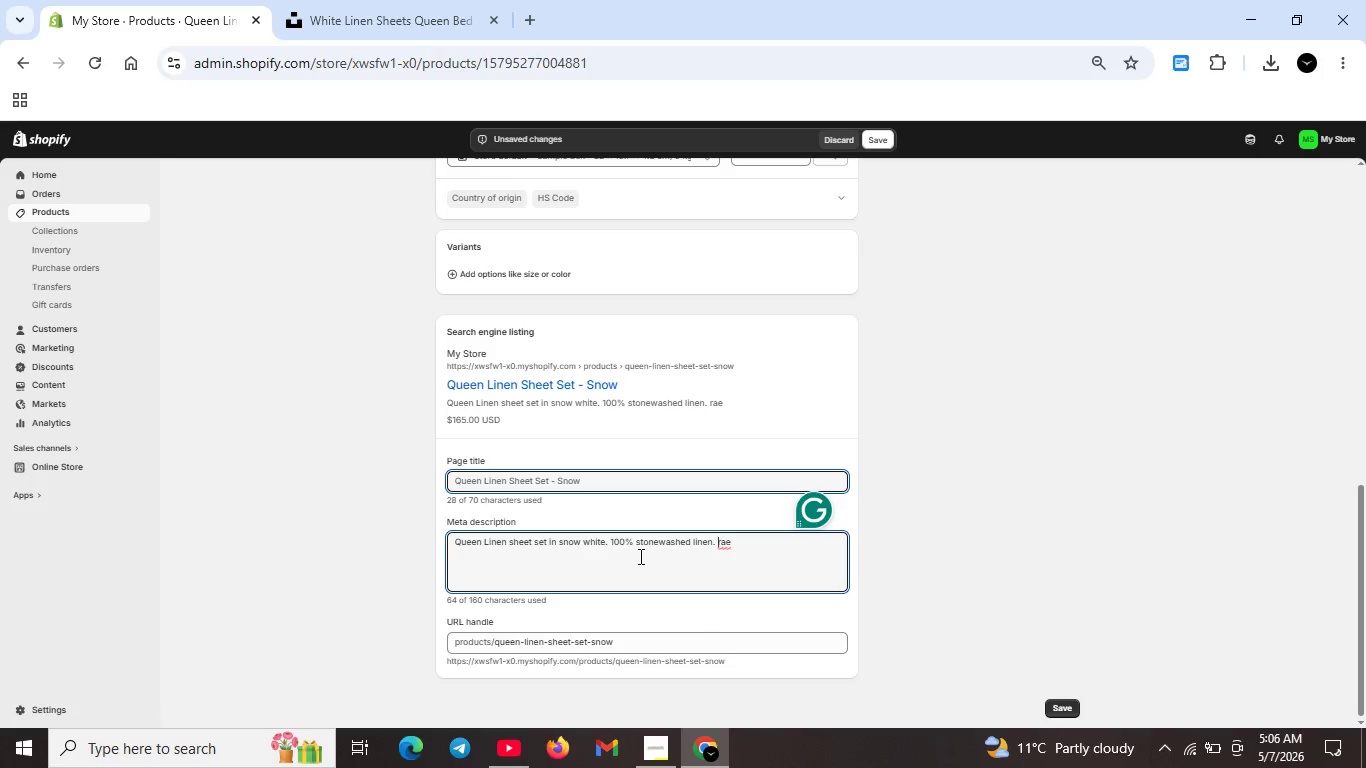 
key(ArrowLeft)
 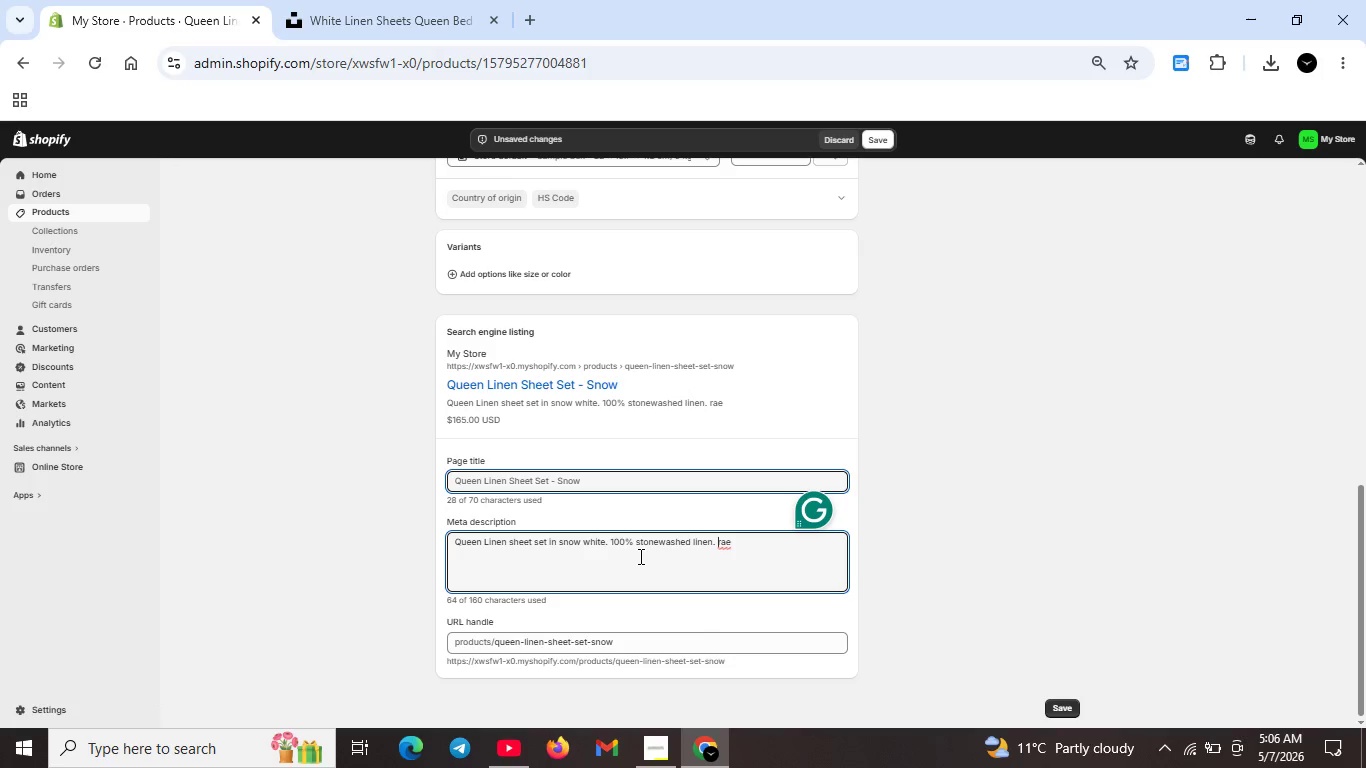 
key(CapsLock)
 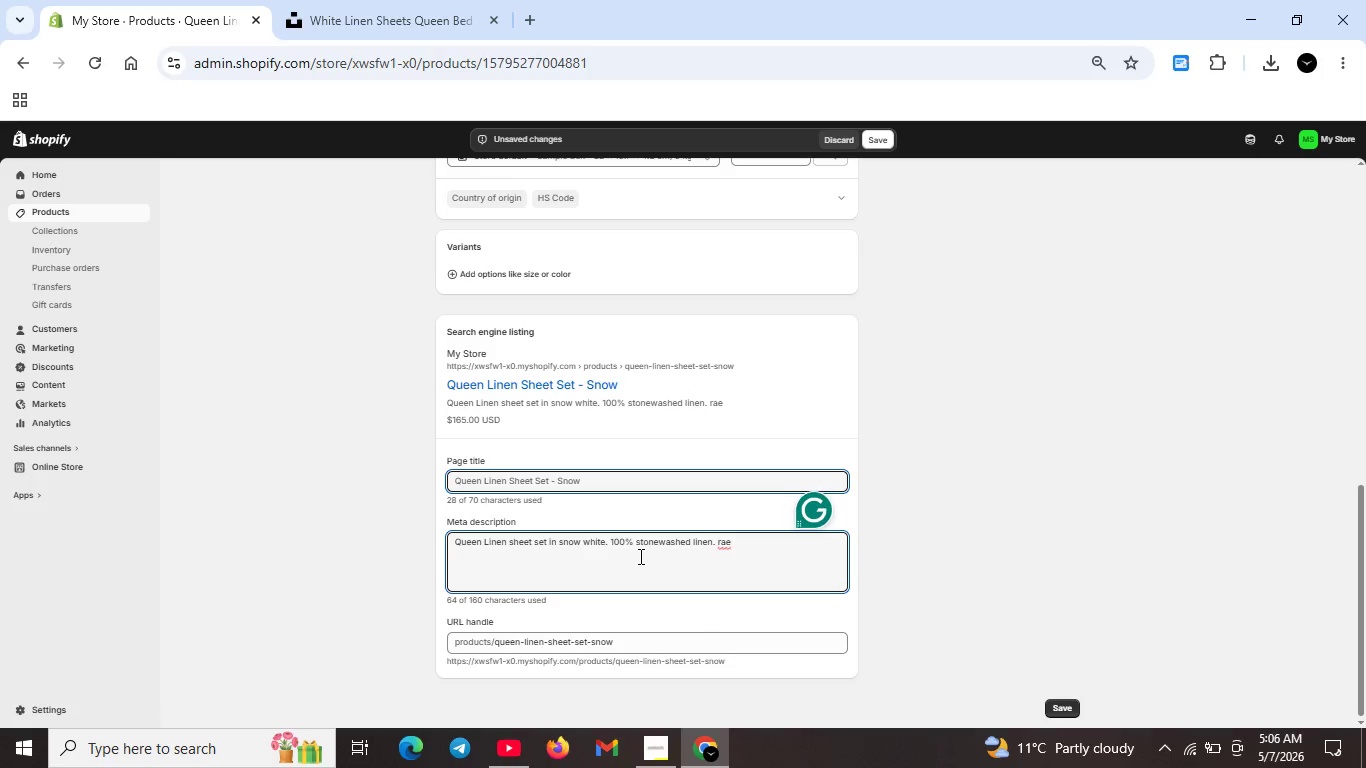 
key(B)
 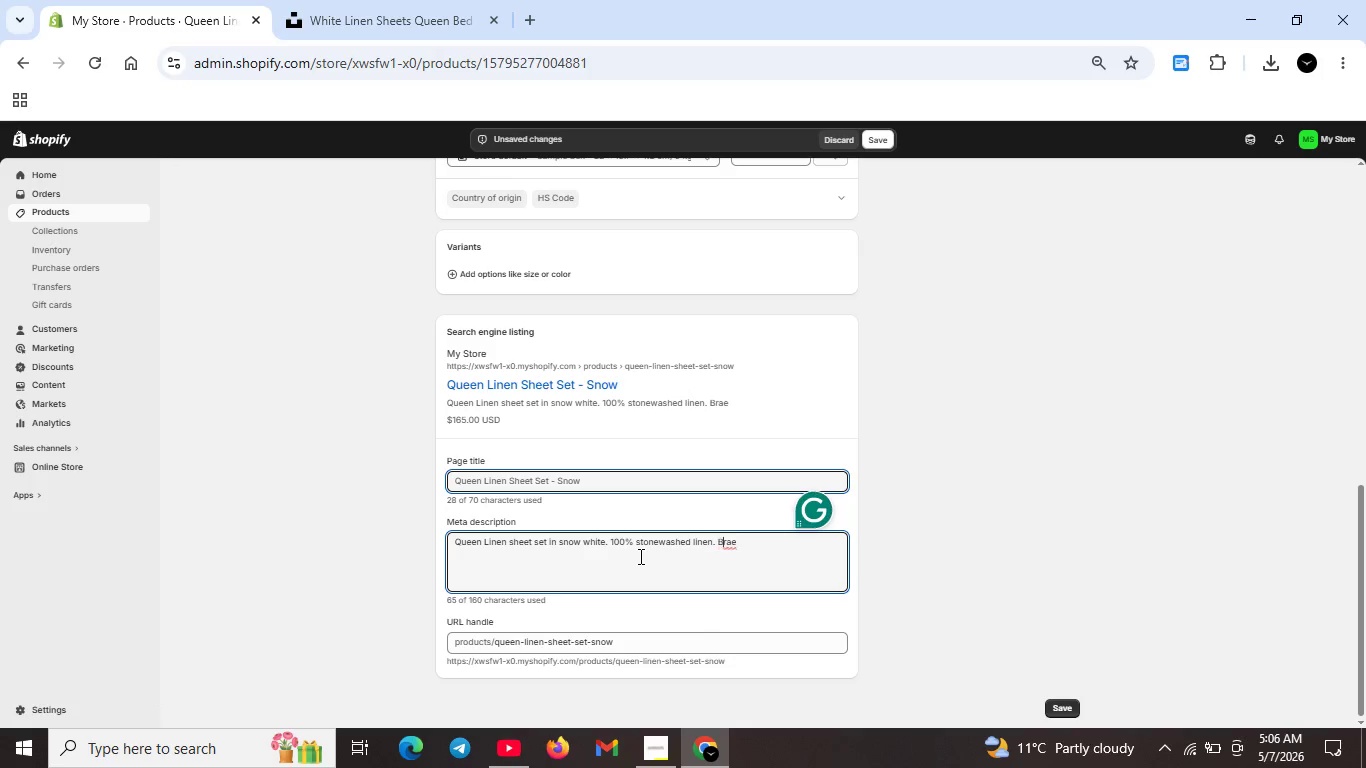 
key(CapsLock)
 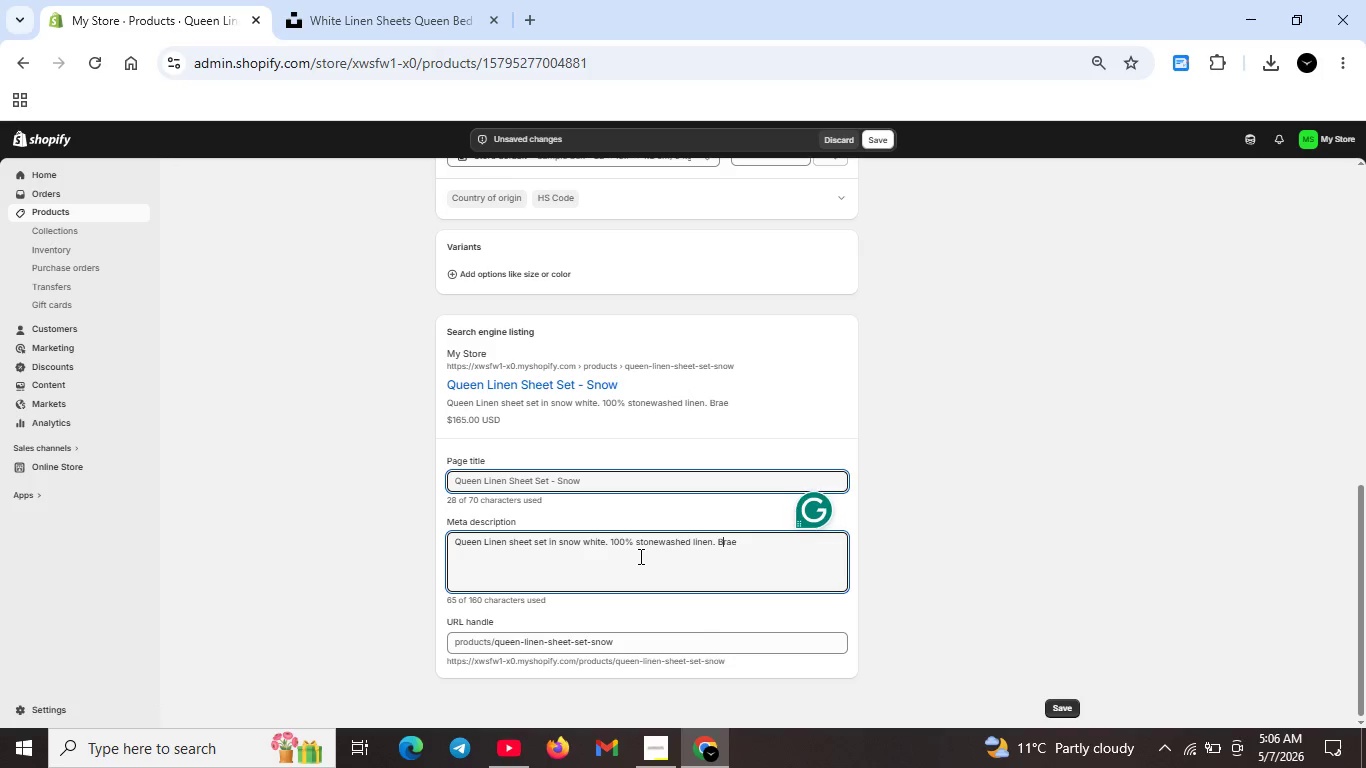 
key(ArrowRight)
 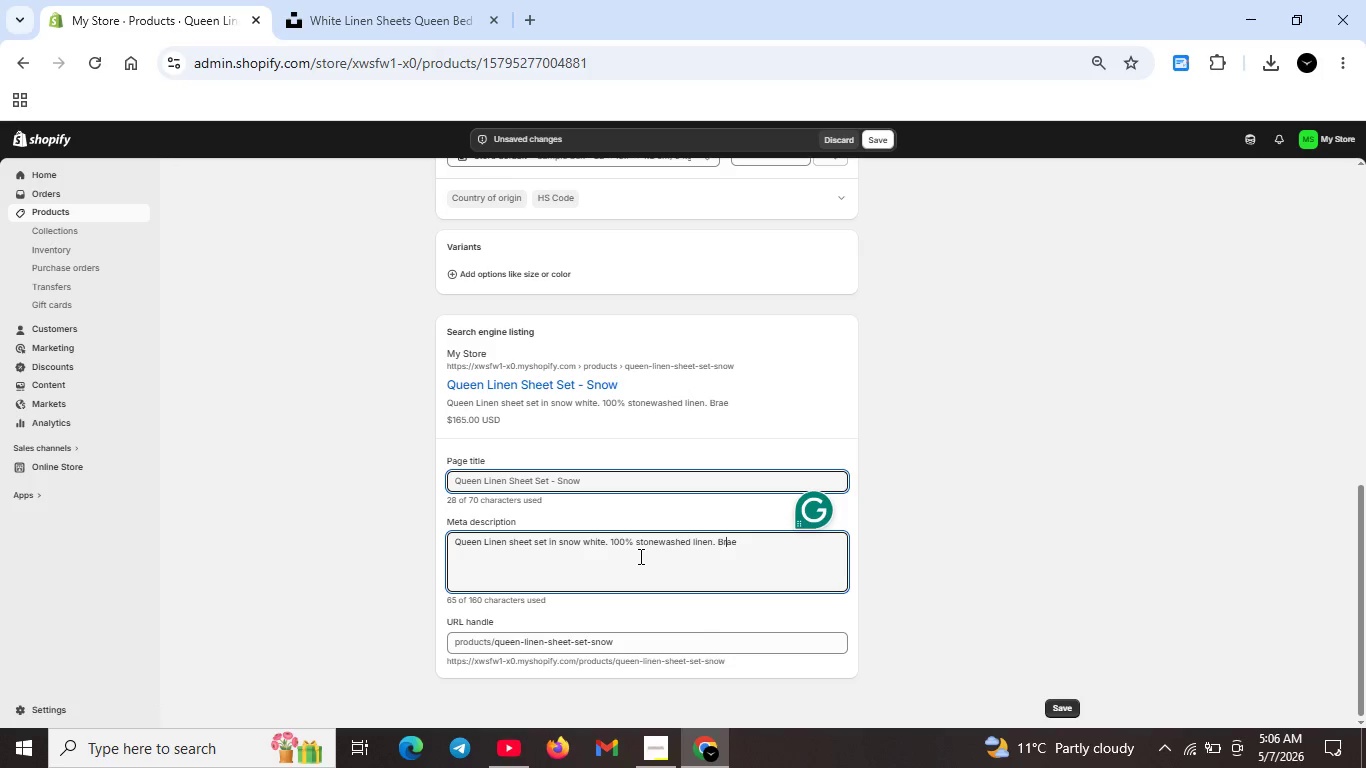 
key(ArrowRight)
 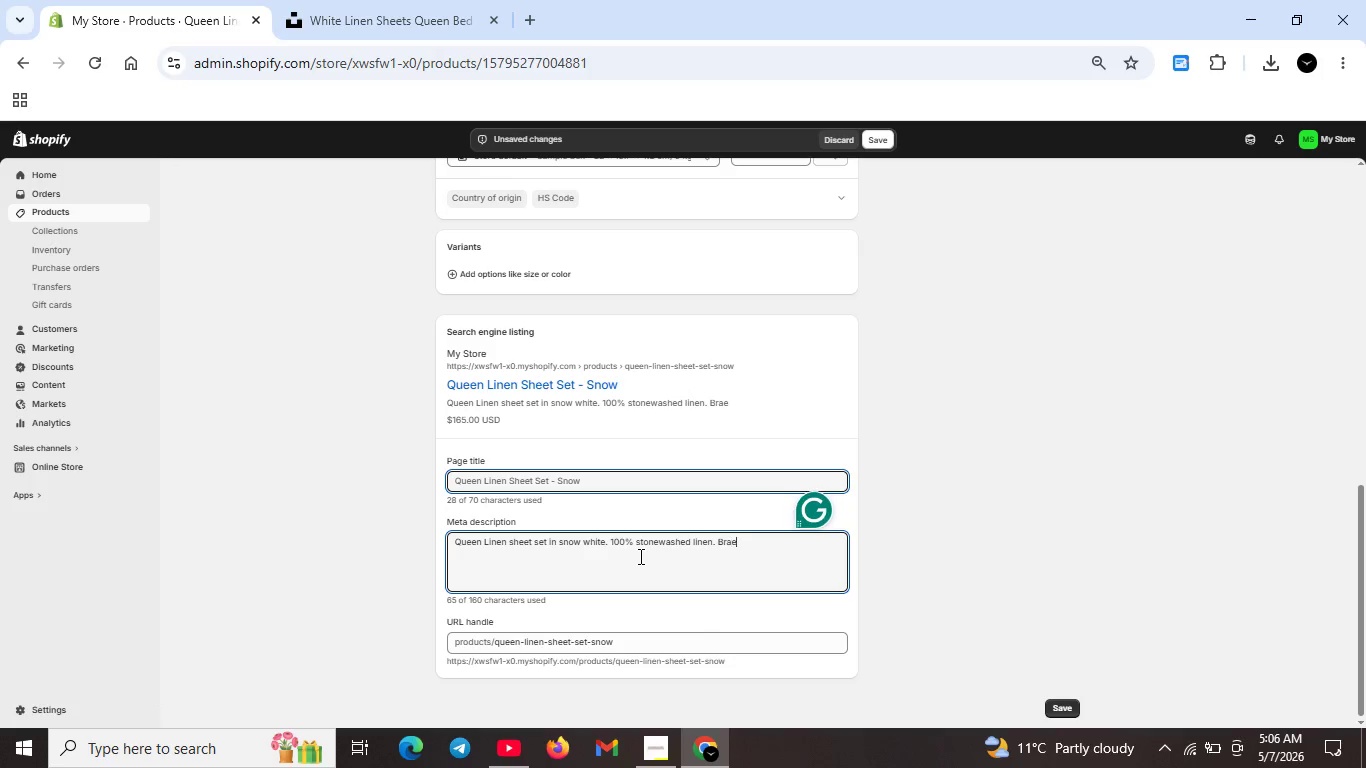 
key(ArrowRight)
 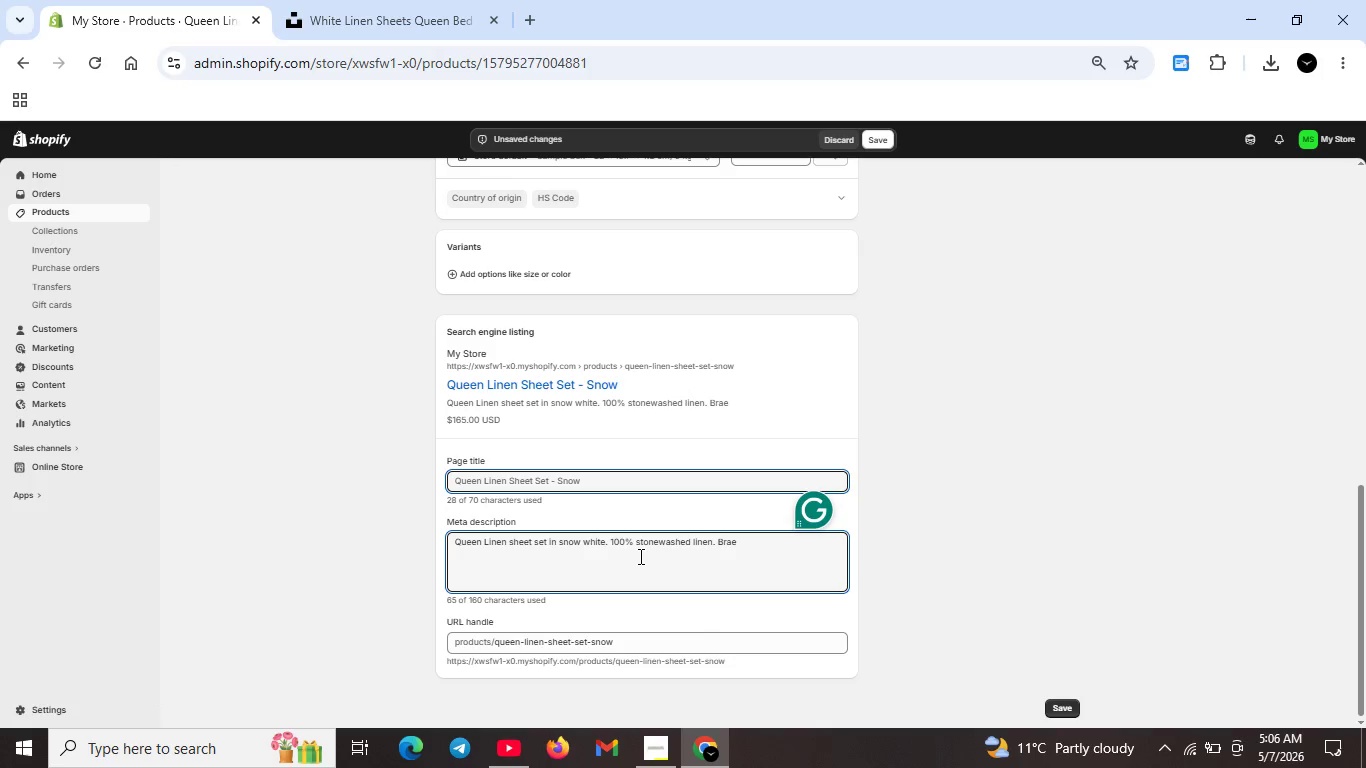 
type(thable , moisture-wicking and hype)
key(Backspace)
type(oallergenic. Complte 4-piece set,)
key(Backspace)
type(.)
 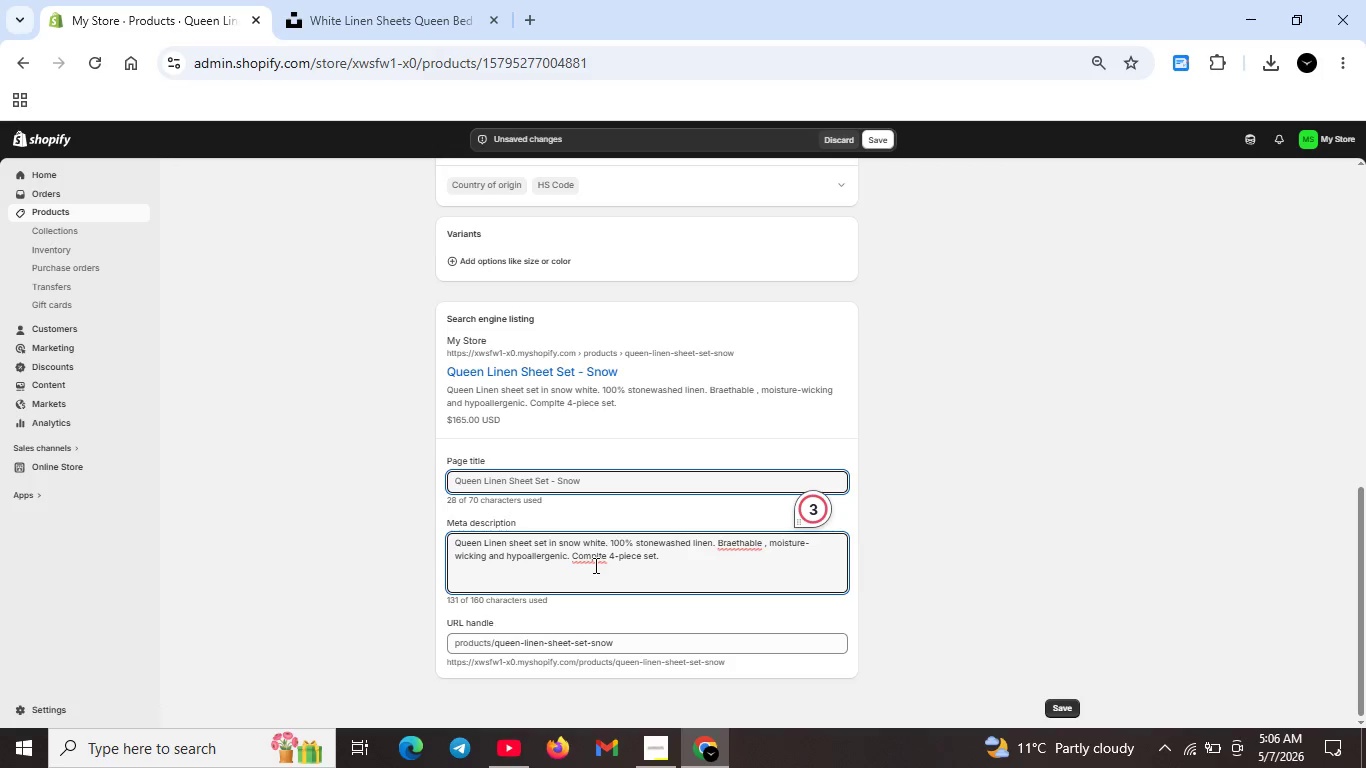 
left_click([603, 558])
 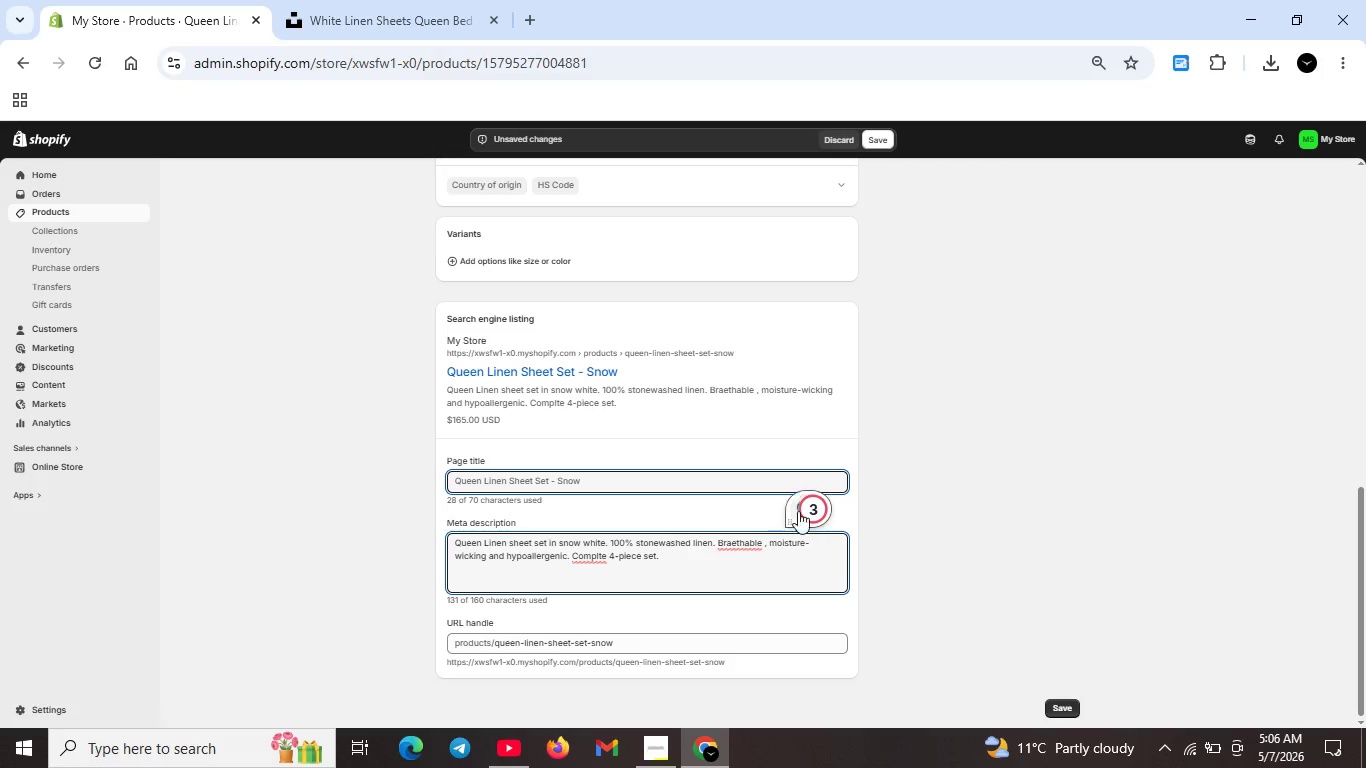 
left_click([800, 511])
 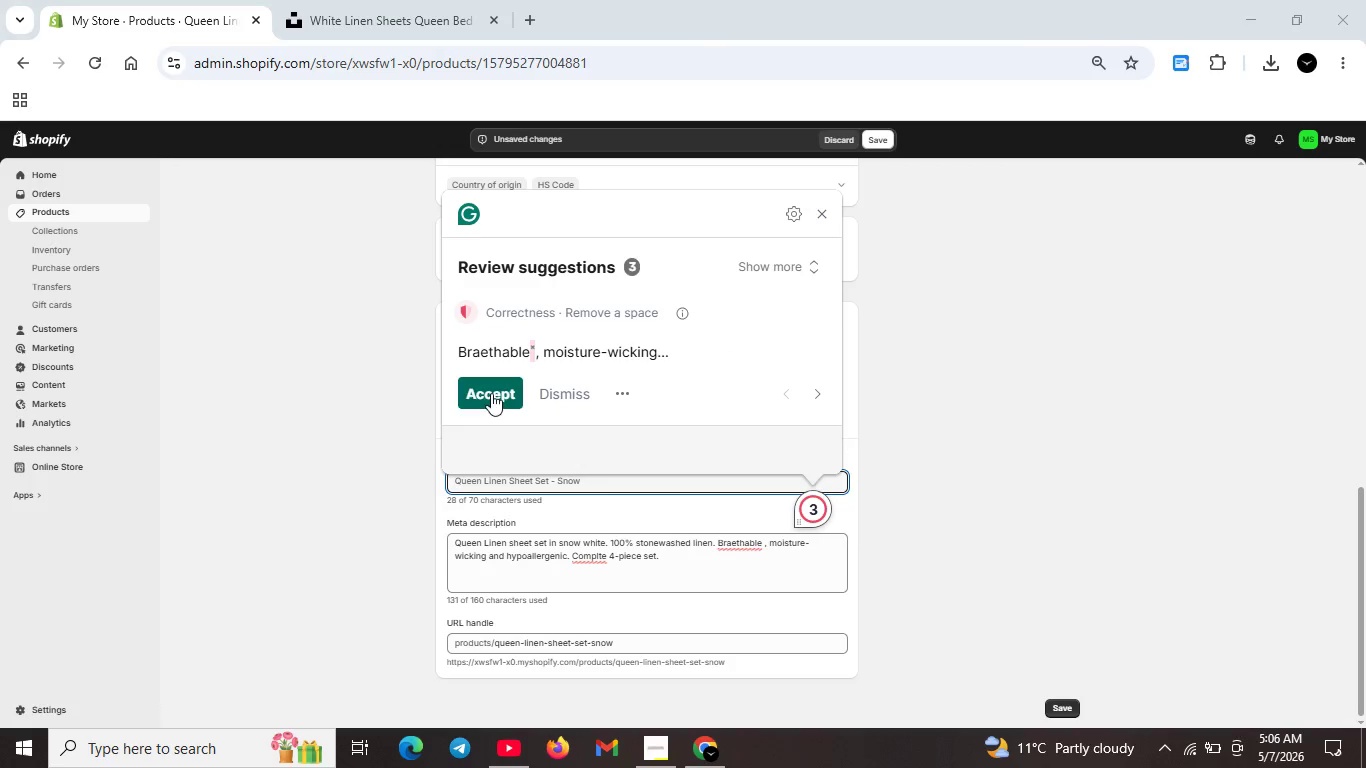 
left_click([490, 384])
 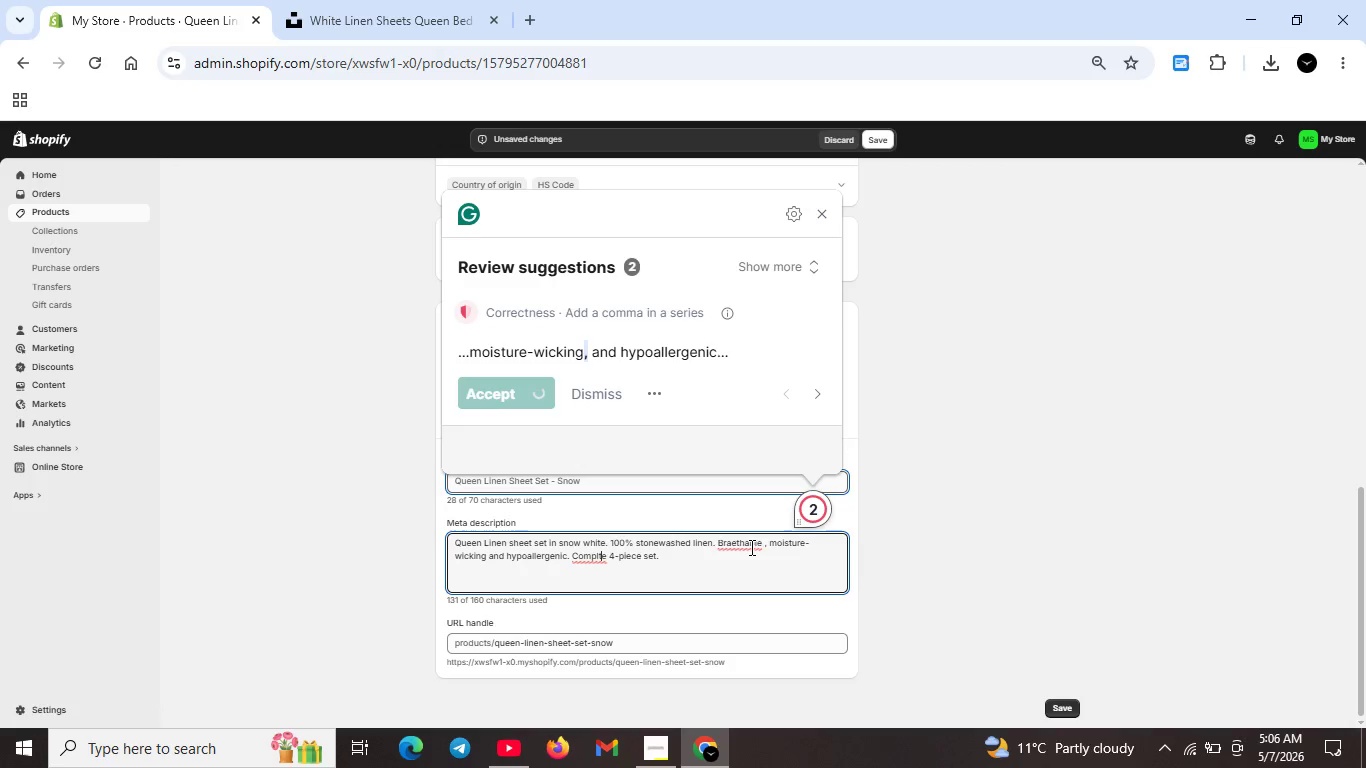 
key(Backspace)
 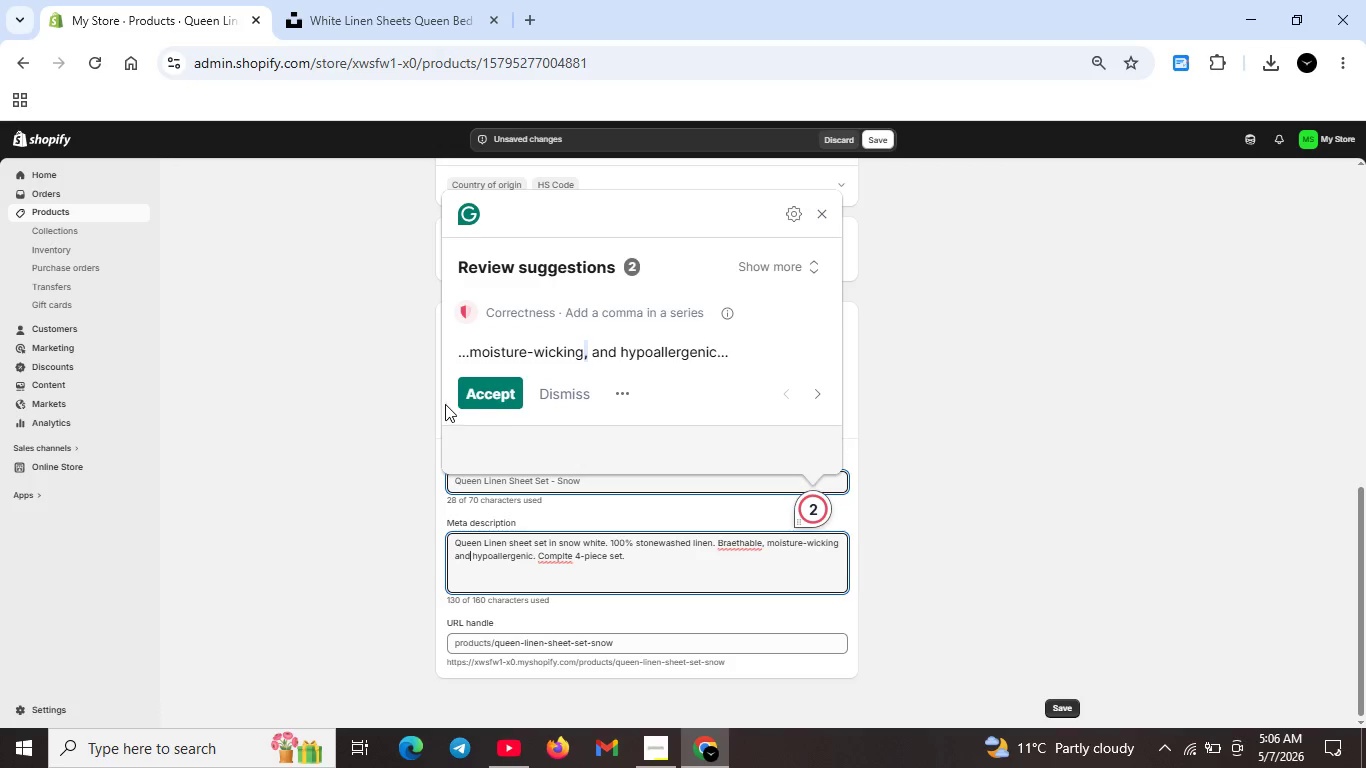 
left_click([503, 386])
 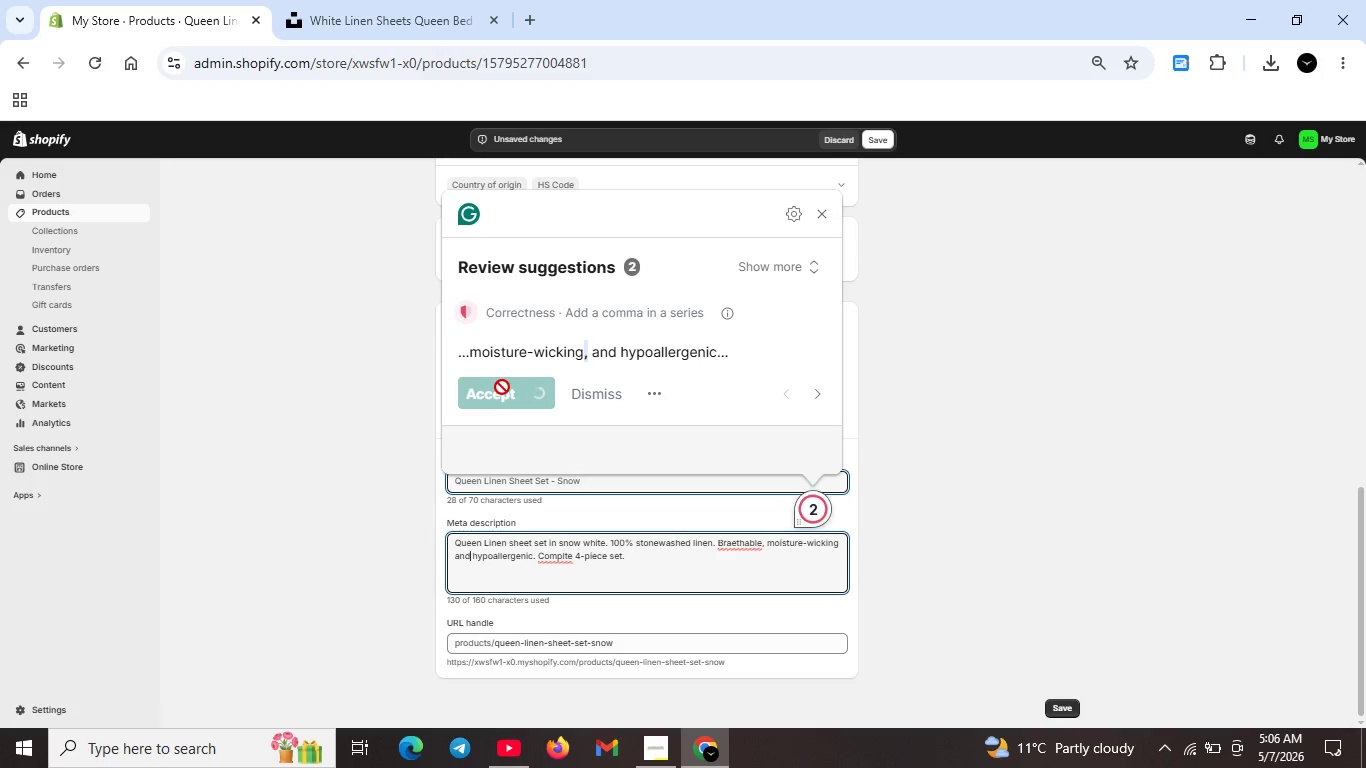 
key(Unknown)
 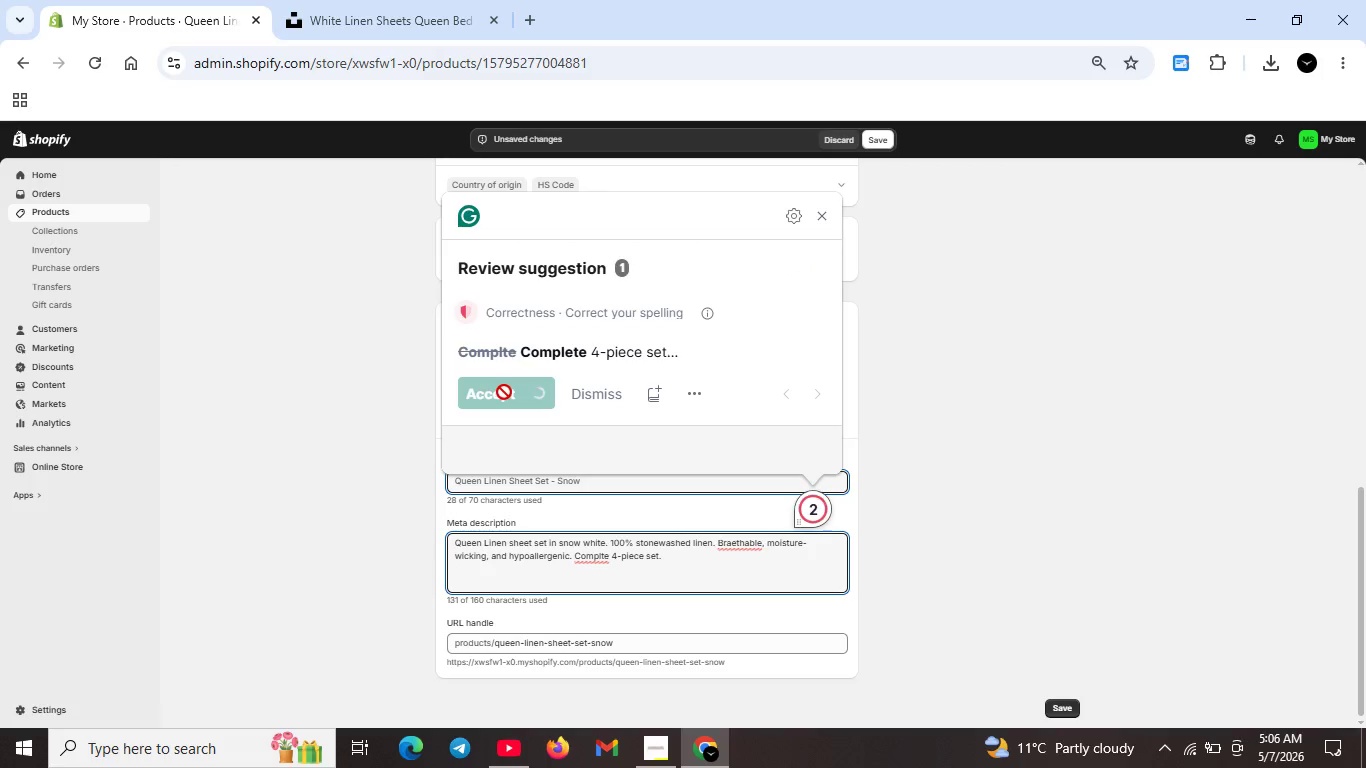 
left_click([504, 392])
 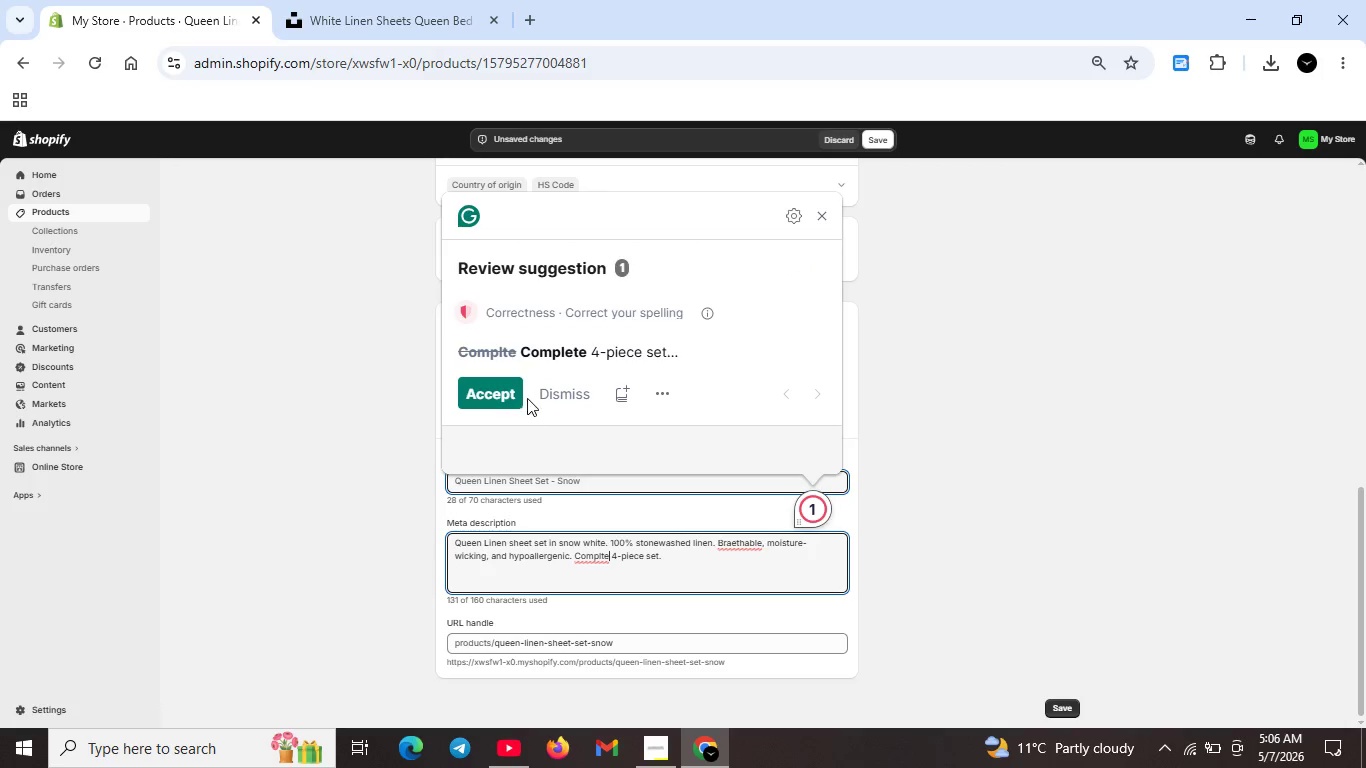 
left_click([513, 394])
 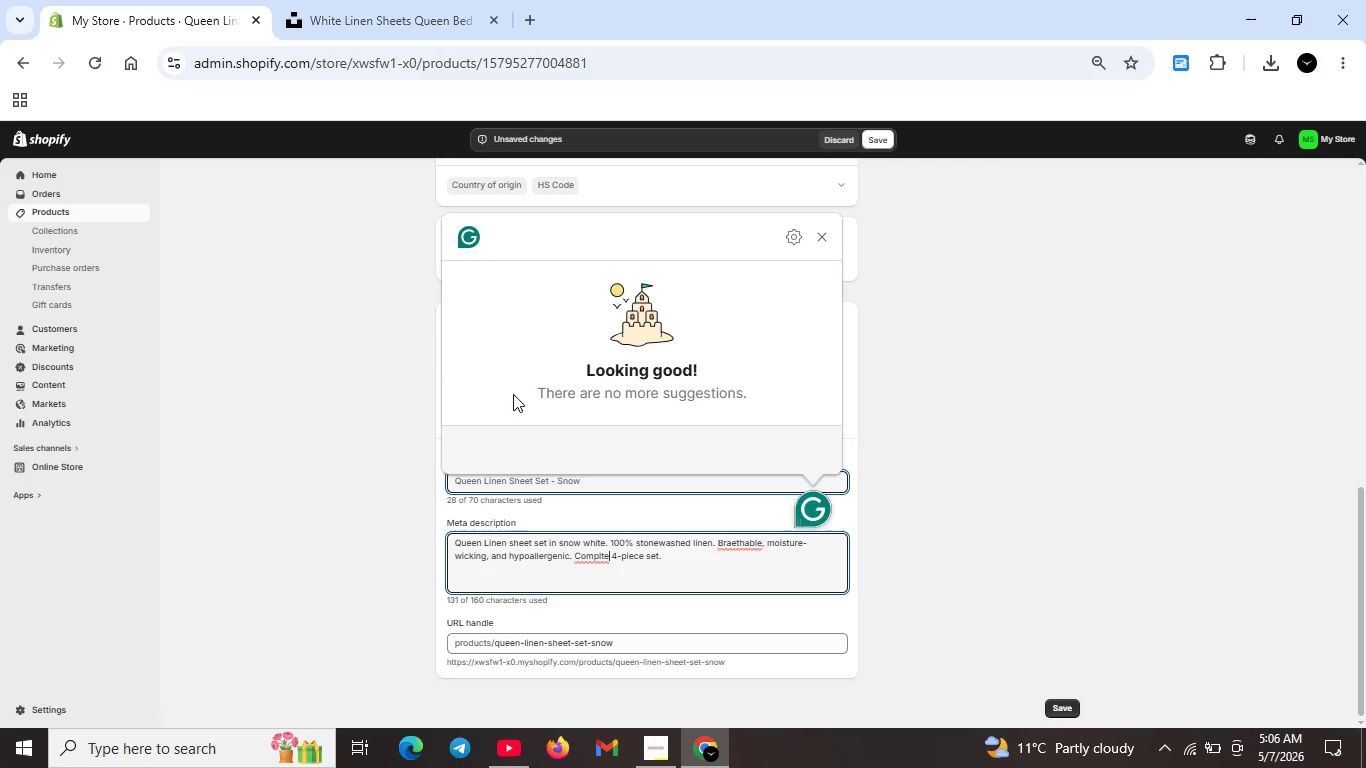 
key(Unknown)
 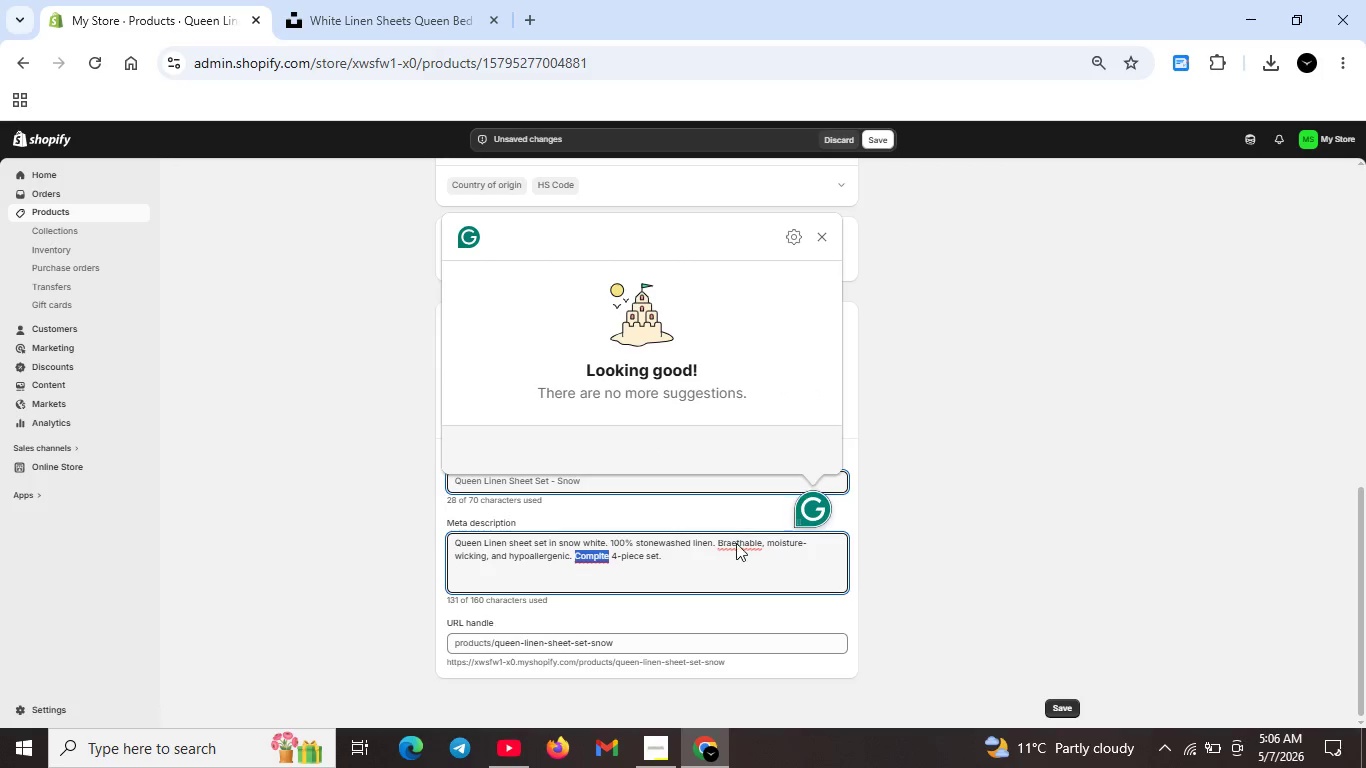 
key(Unknown)
 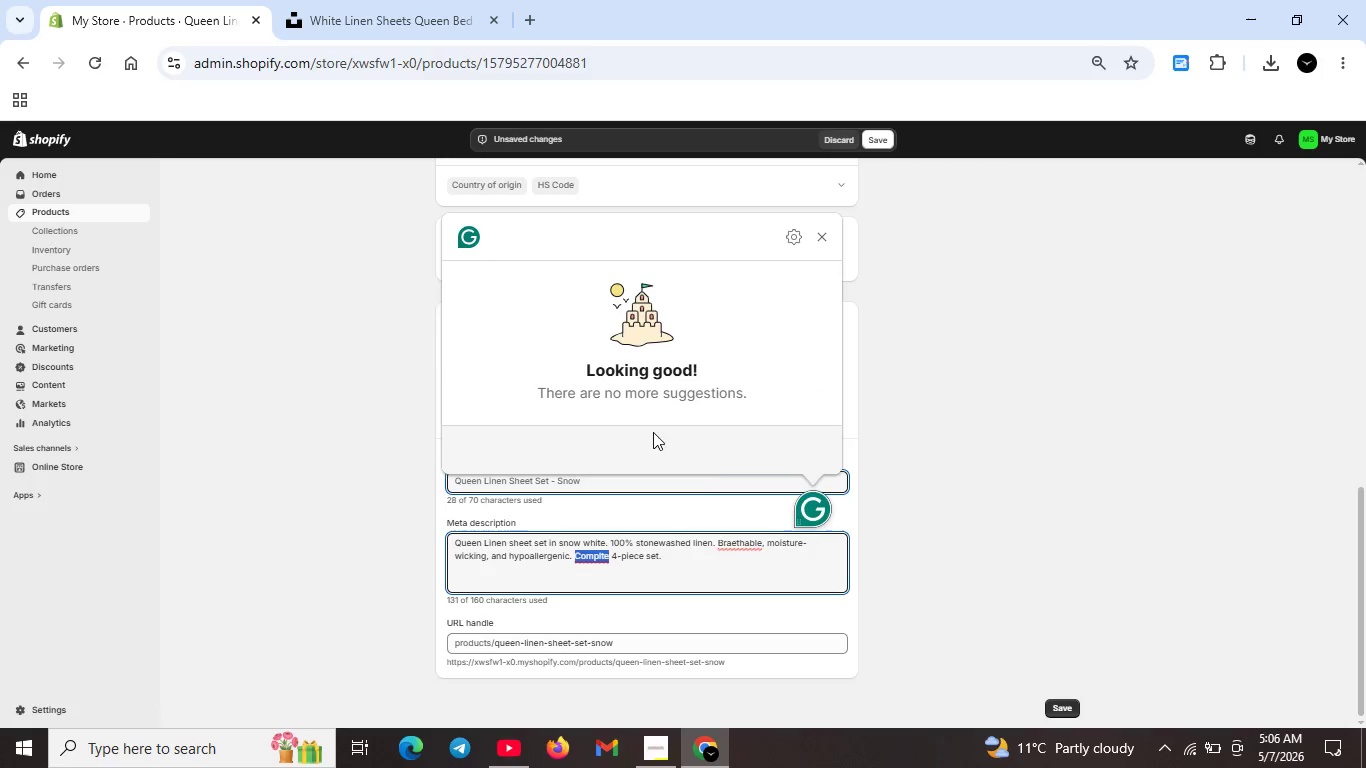 
key(Unknown)
 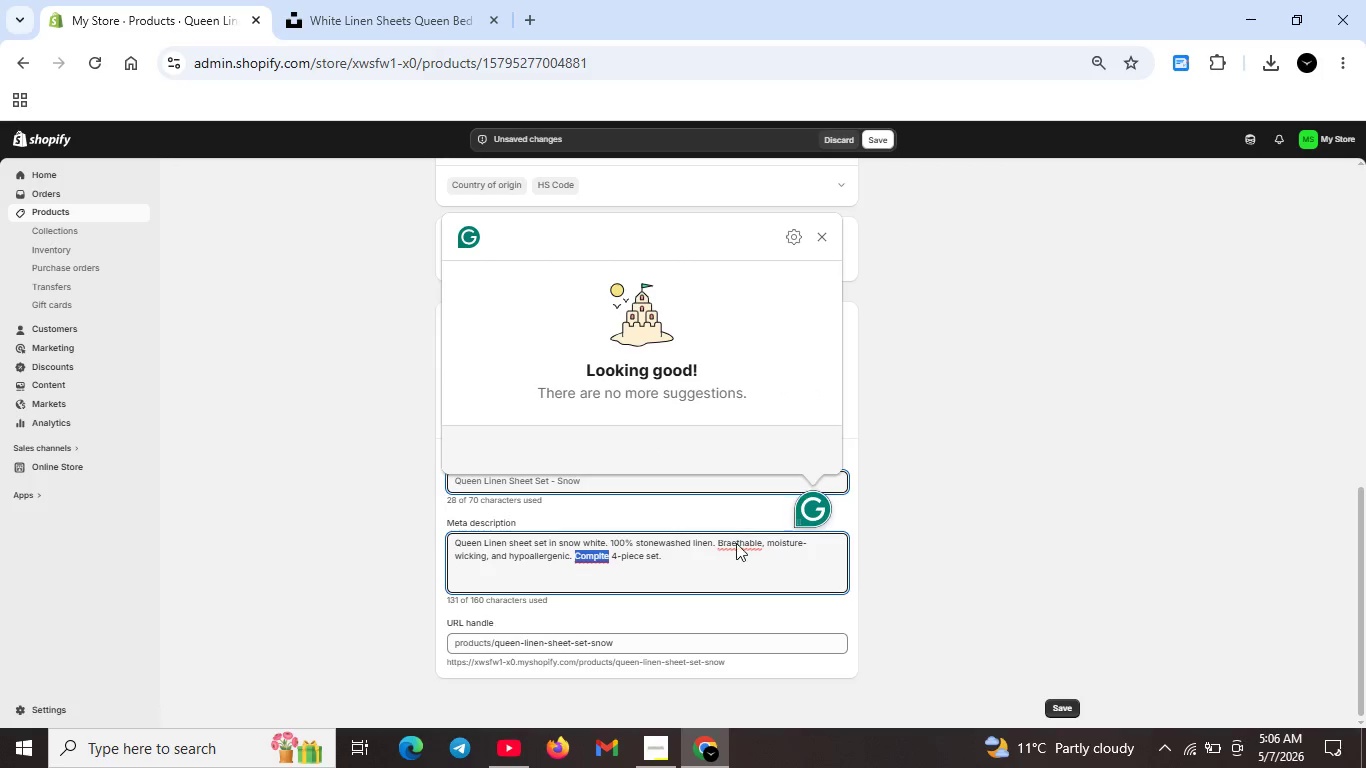 
key(Unknown)
 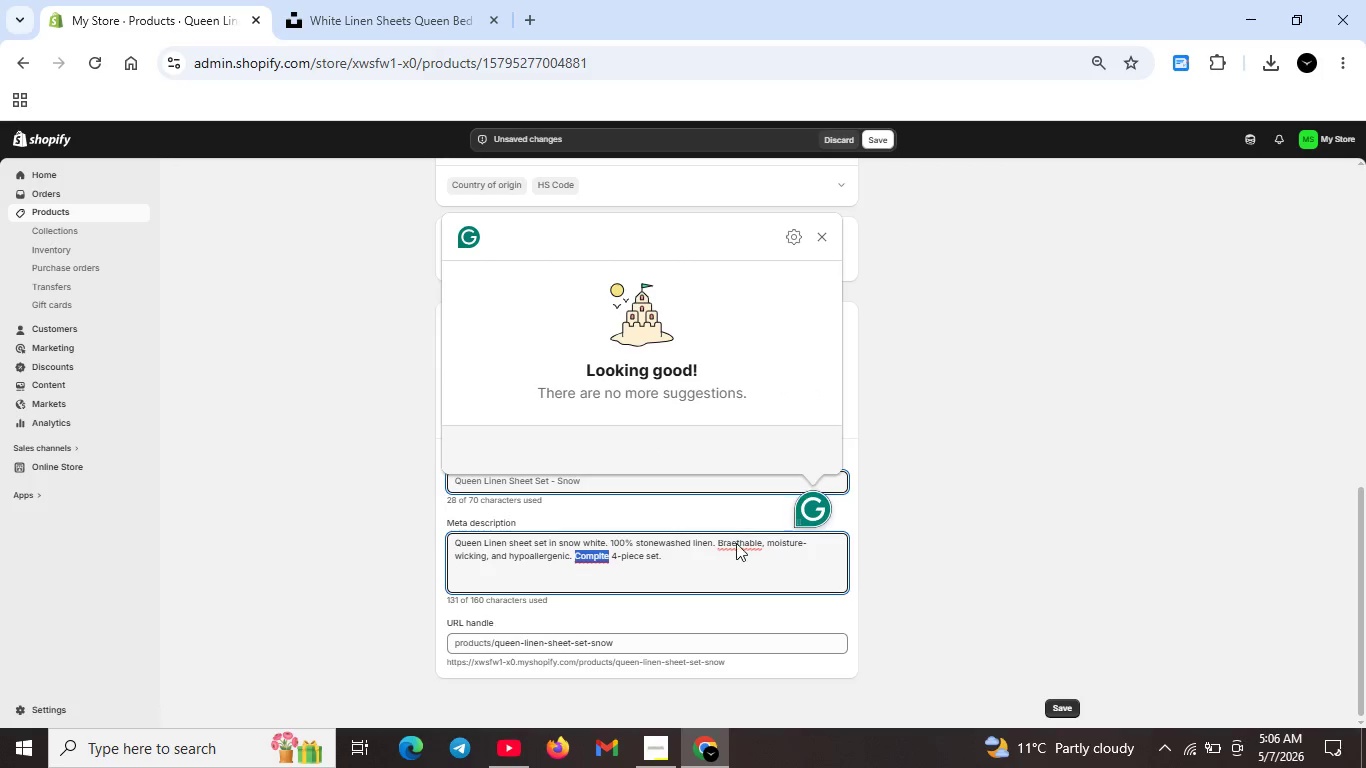 
key(Unknown)
 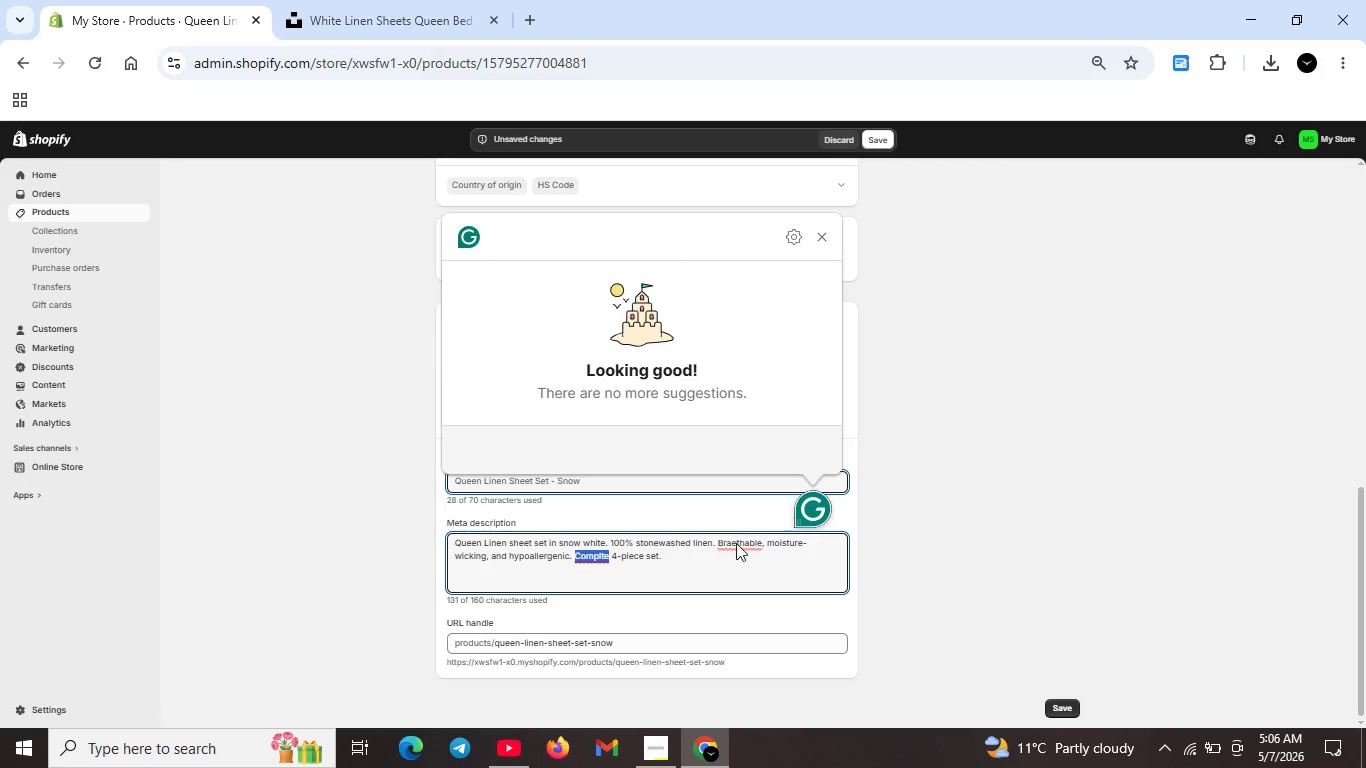 
key(Unknown)
 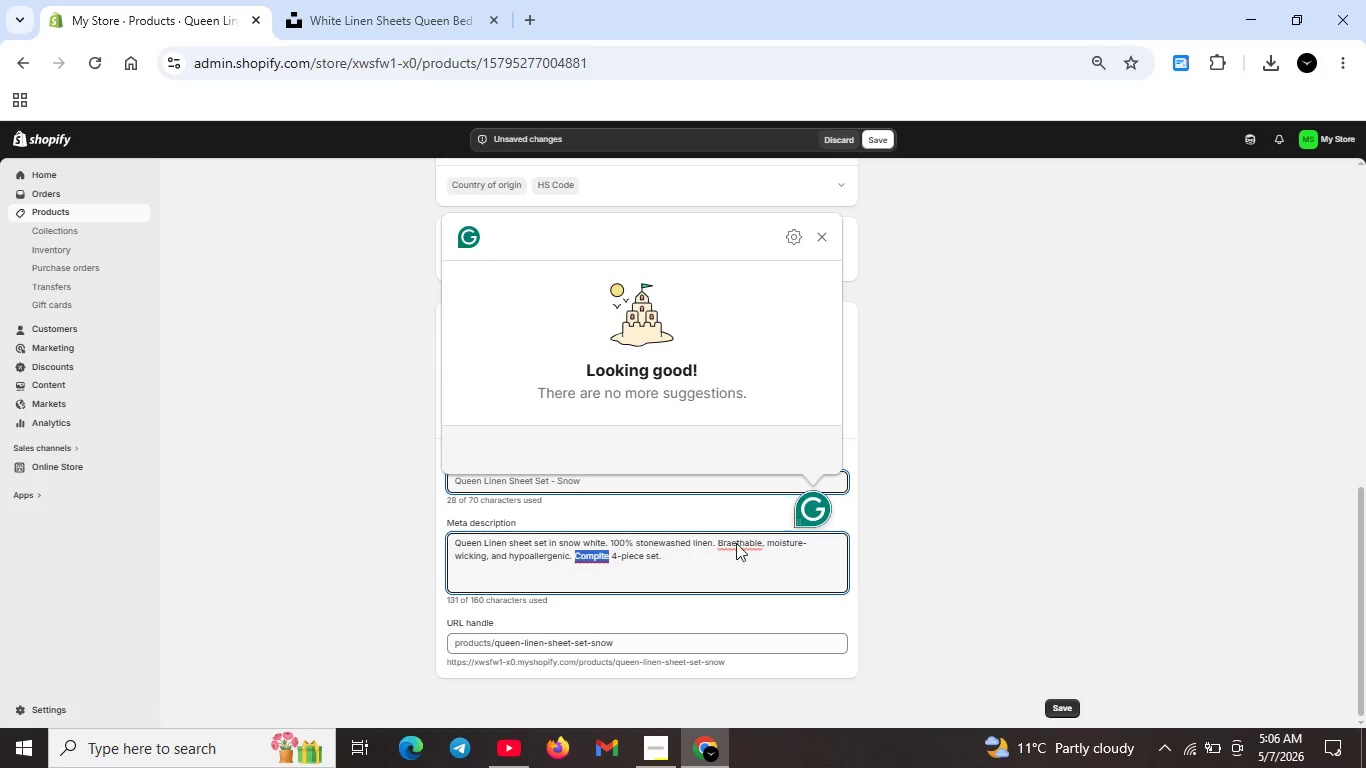 
key(Unknown)
 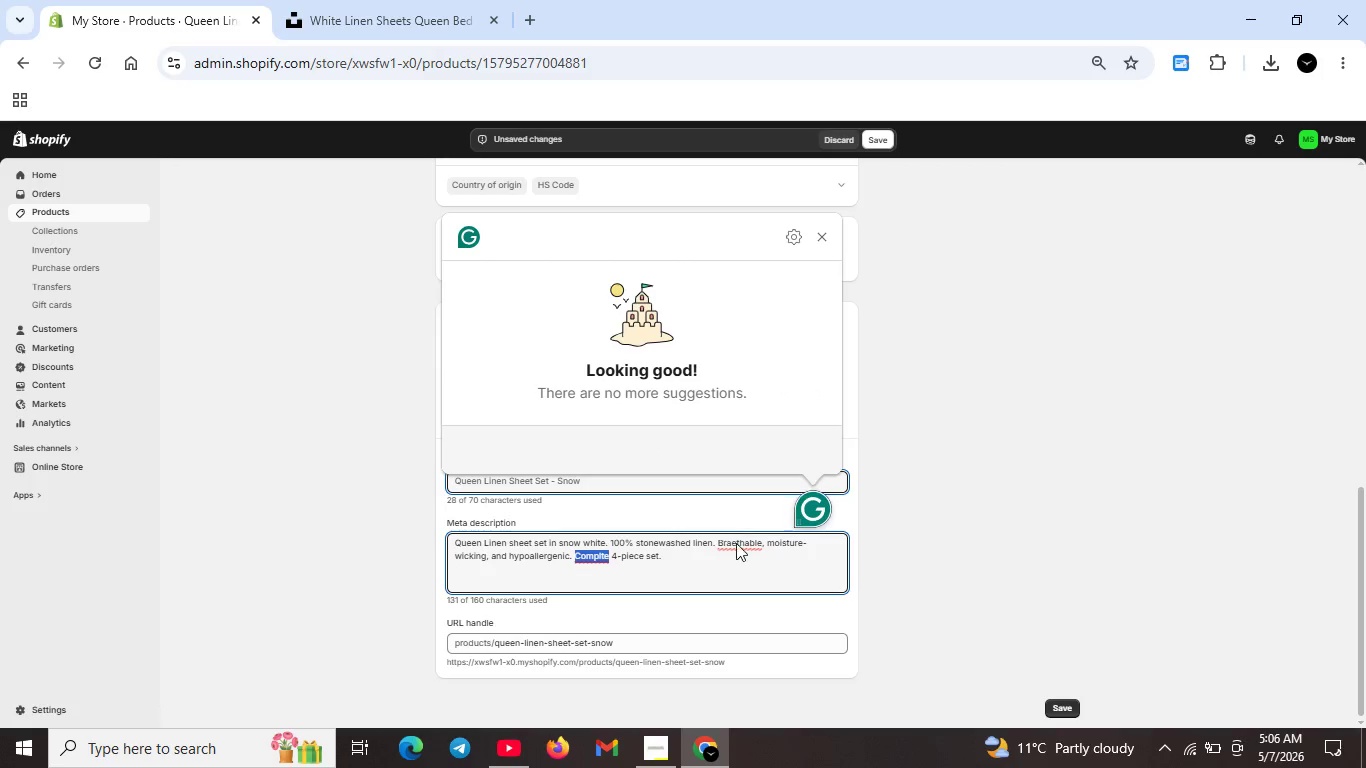 
key(Unknown)
 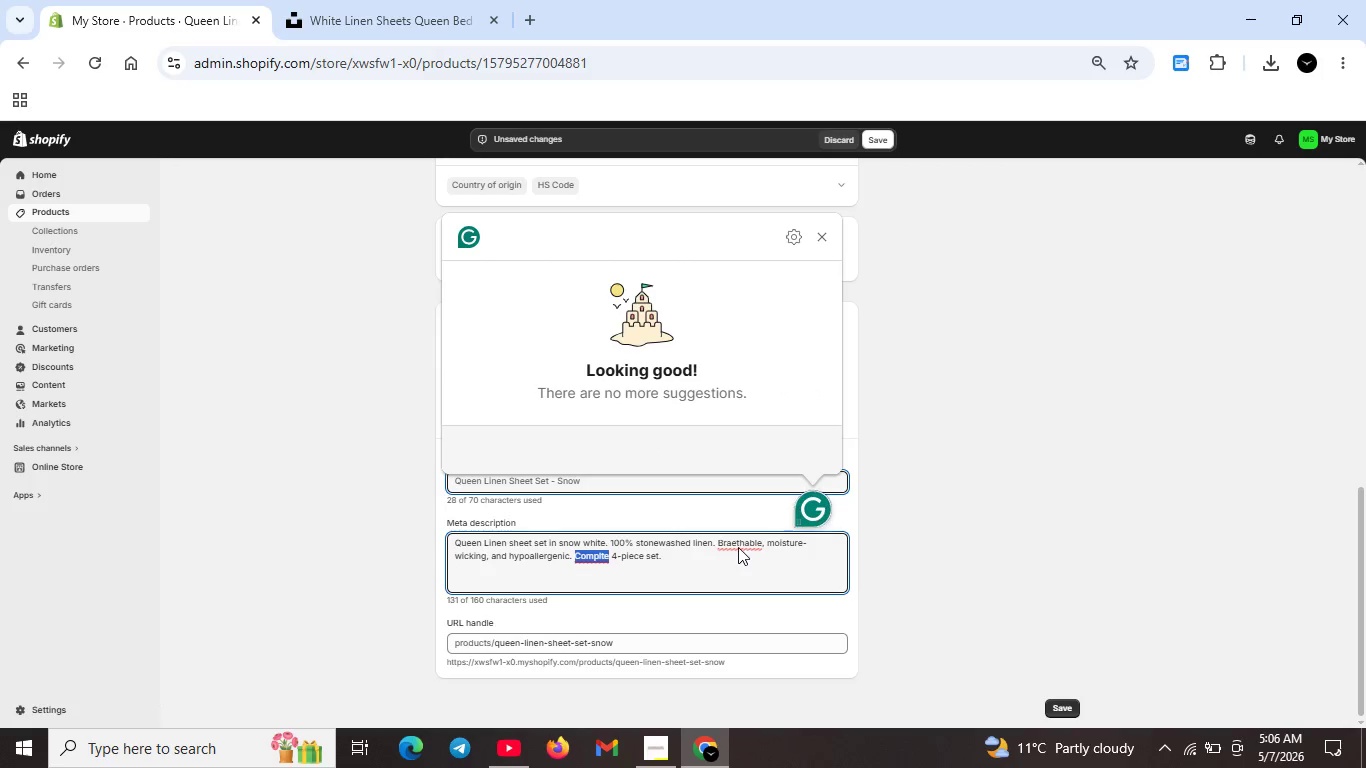 
left_click([738, 545])
 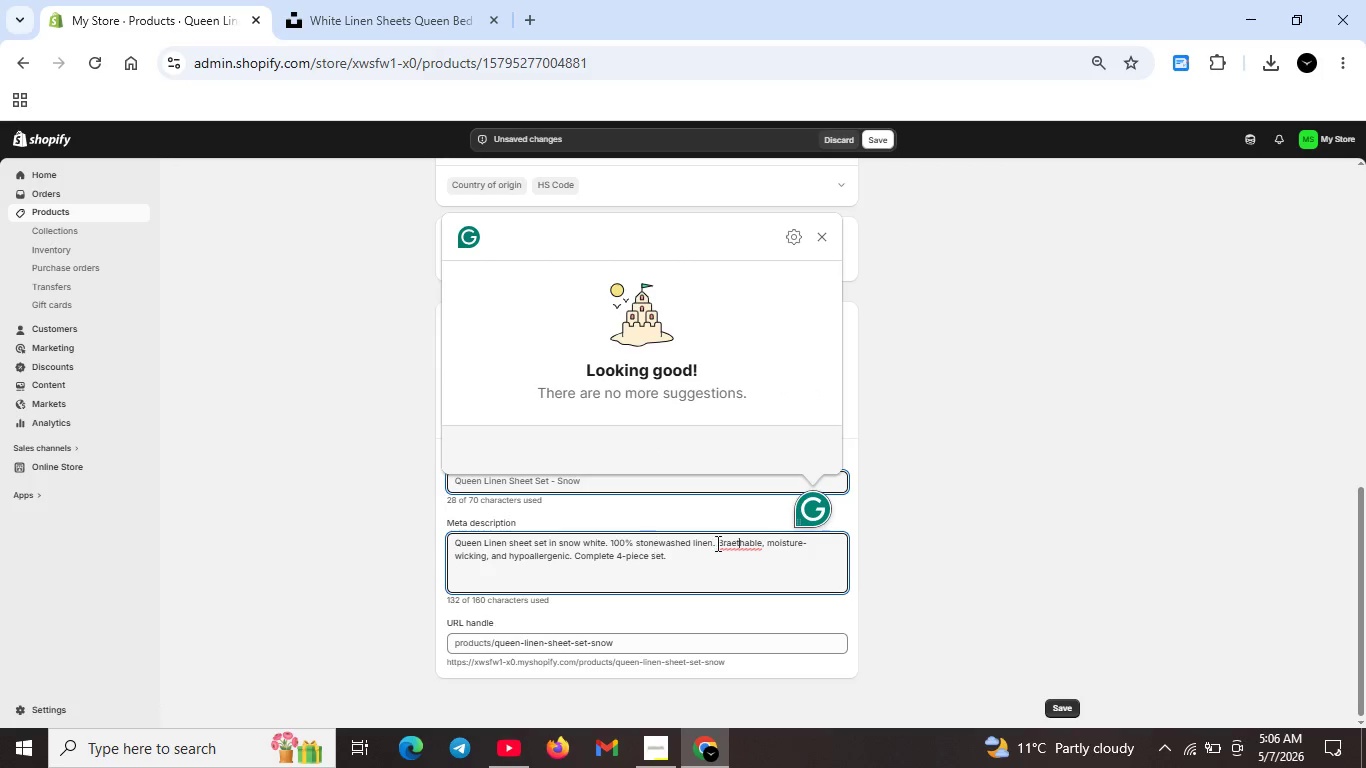 
left_click([741, 541])
 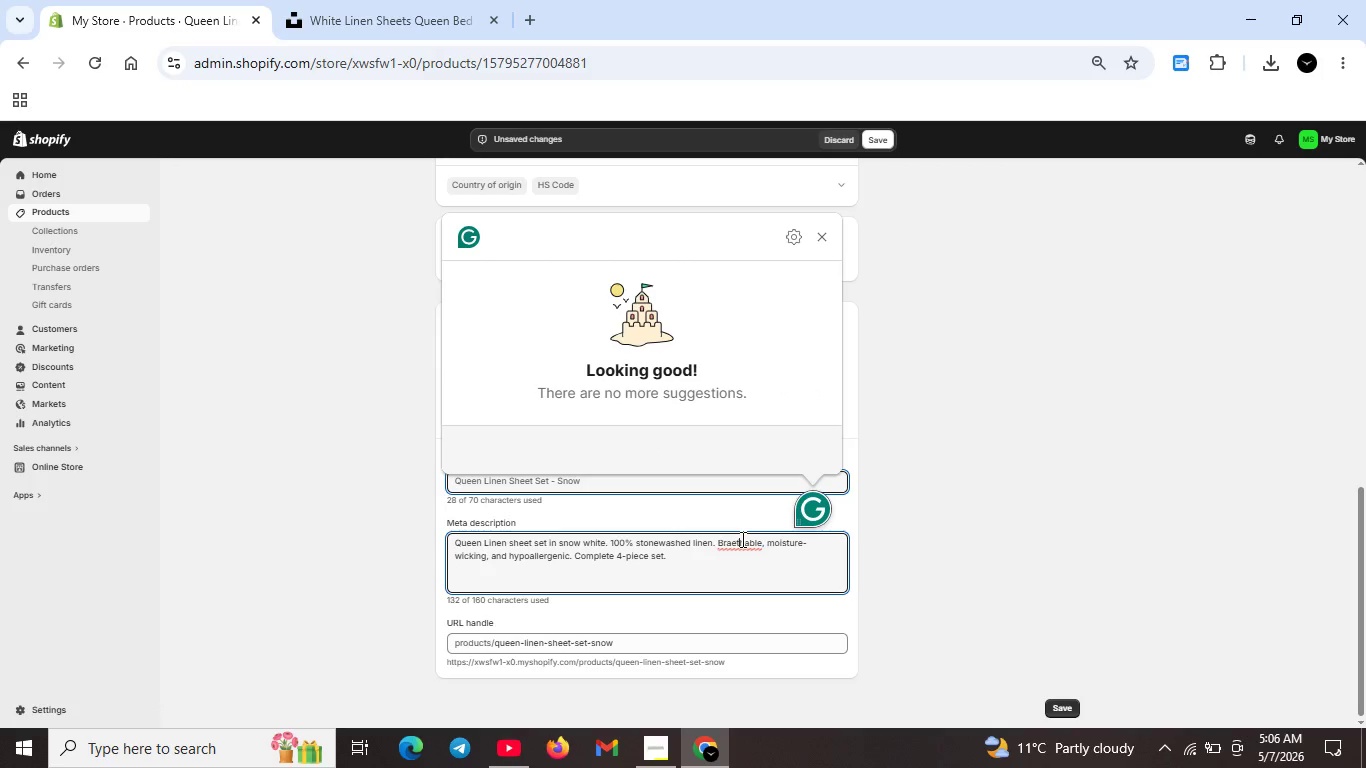 
key(Backspace)
key(Backspace)
key(Backspace)
type(ea)
 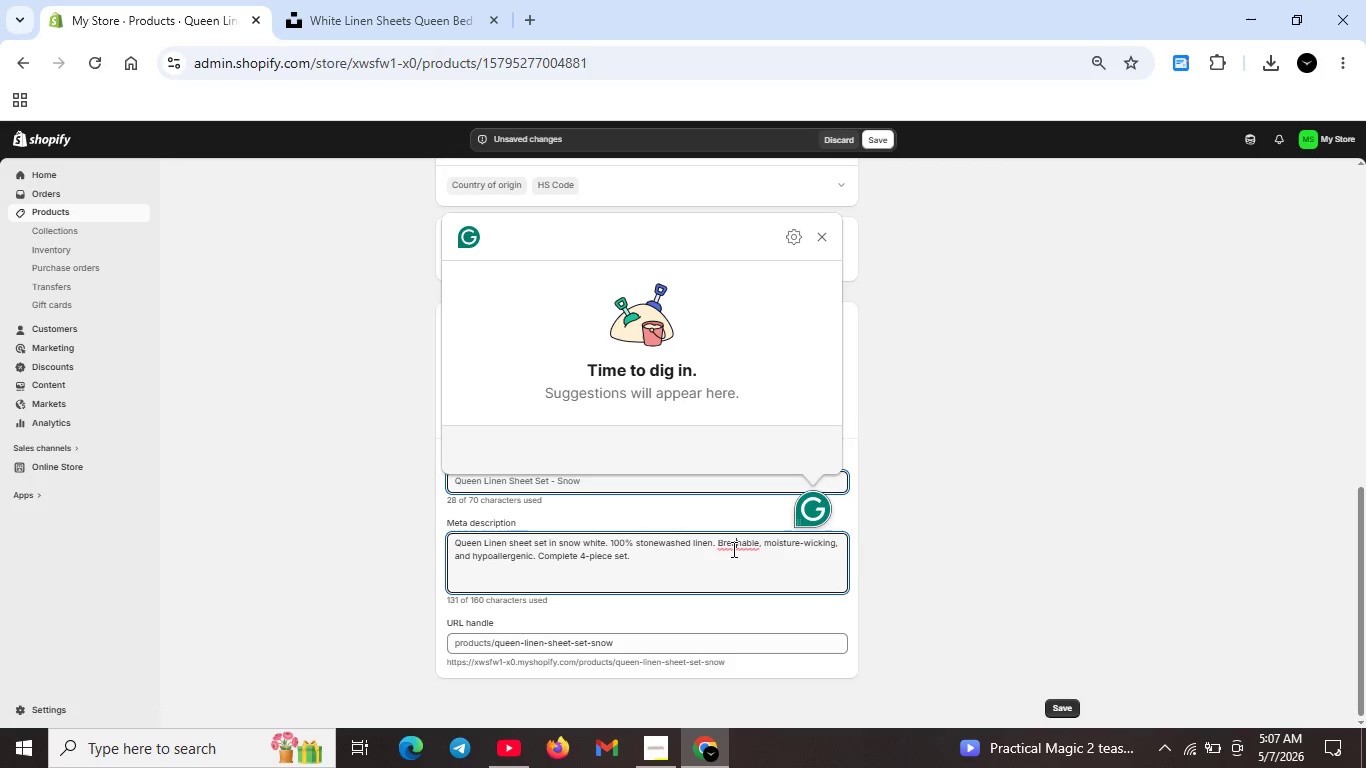 
key(T)
 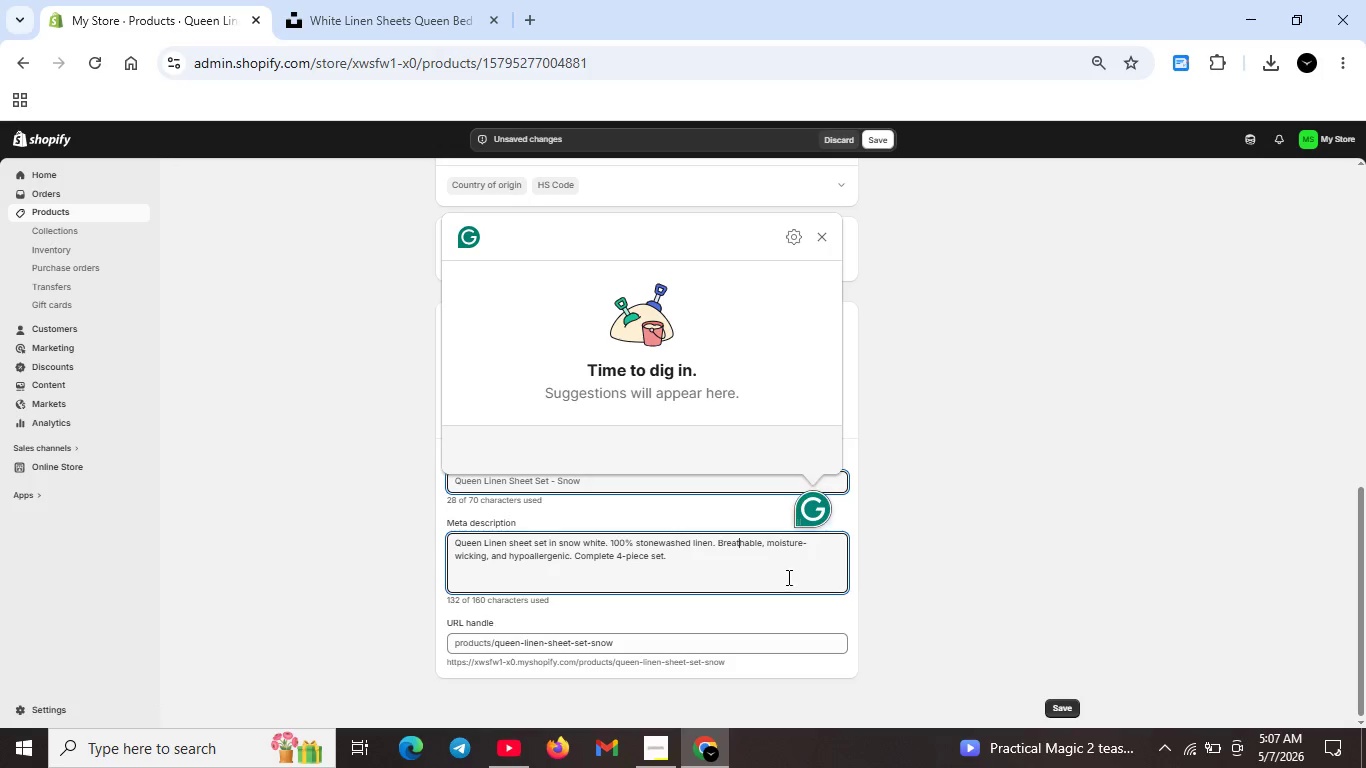 
left_click([934, 526])
 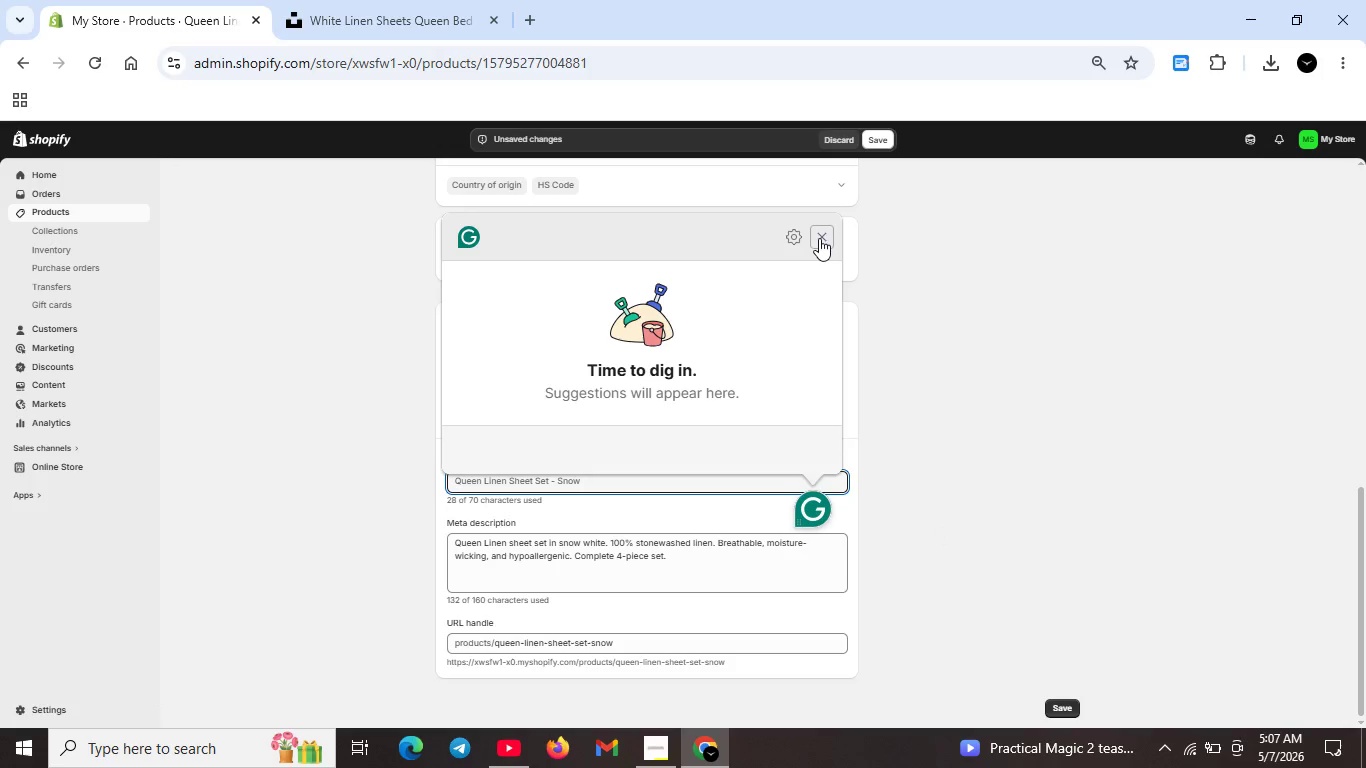 
left_click([819, 238])
 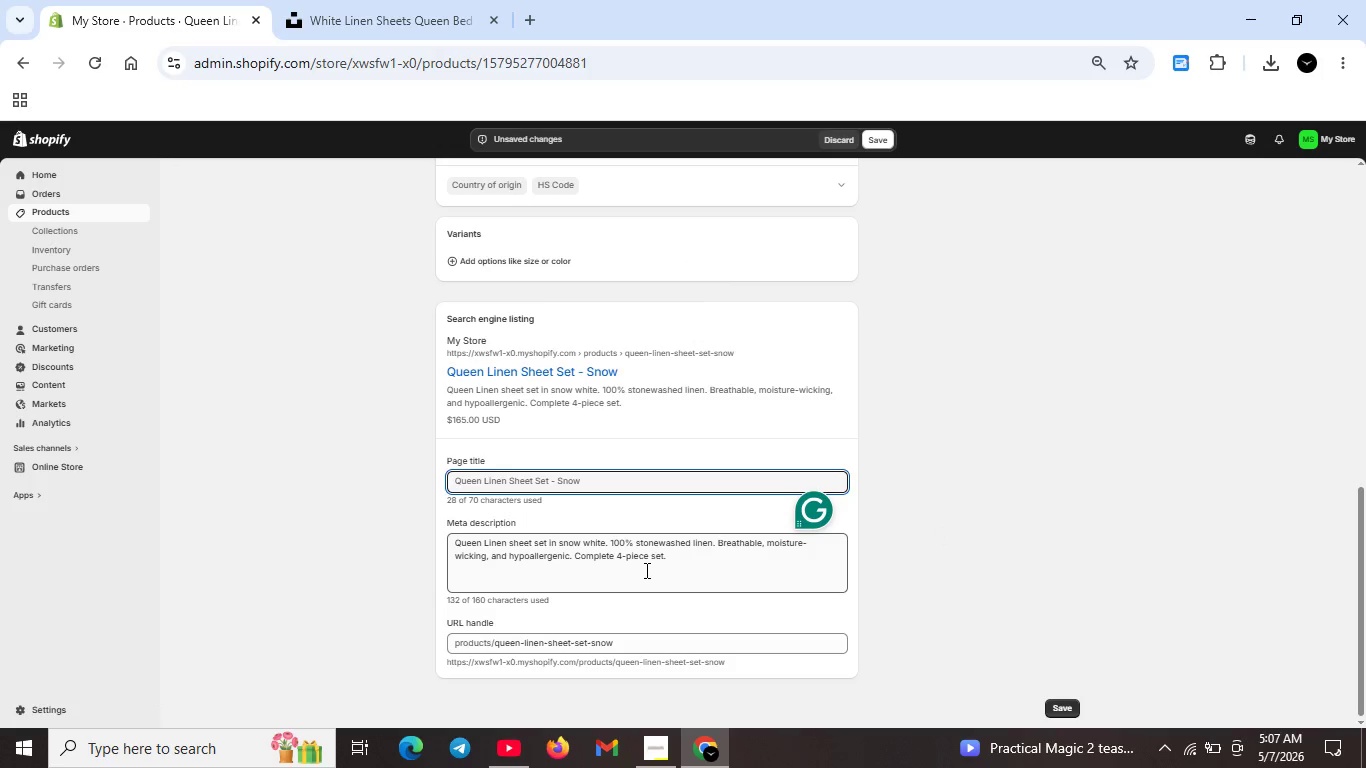 
left_click([645, 570])
 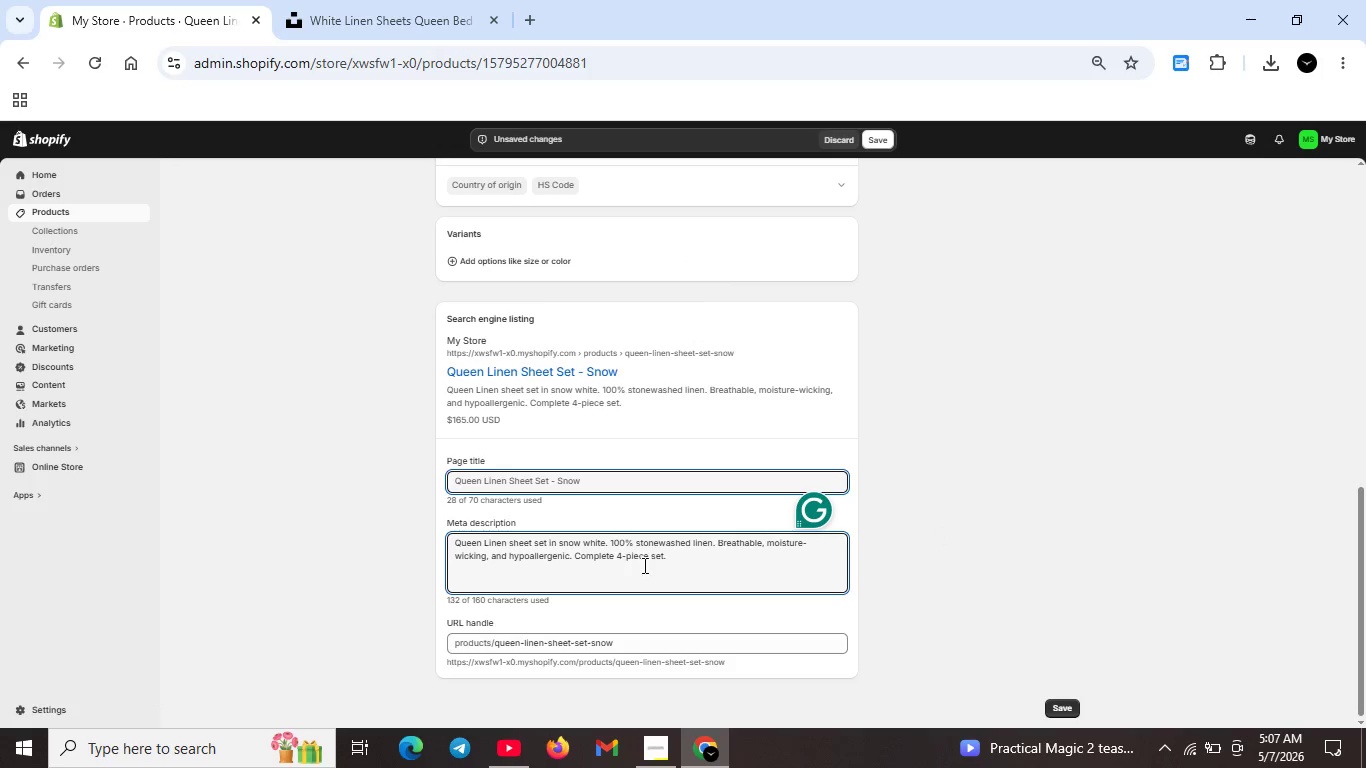 
scroll: coordinate [646, 566], scroll_direction: up, amount: 6.0
 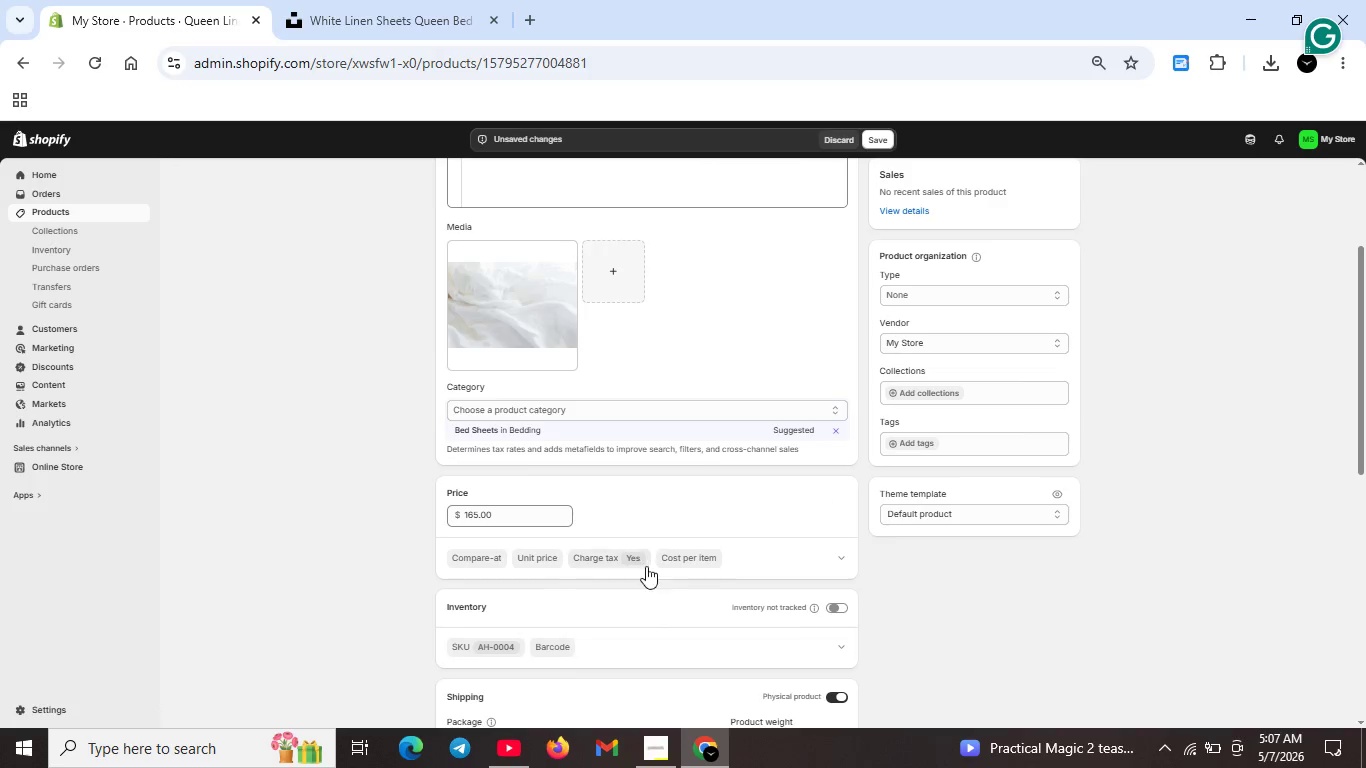 
scroll: coordinate [646, 566], scroll_direction: down, amount: 2.0
 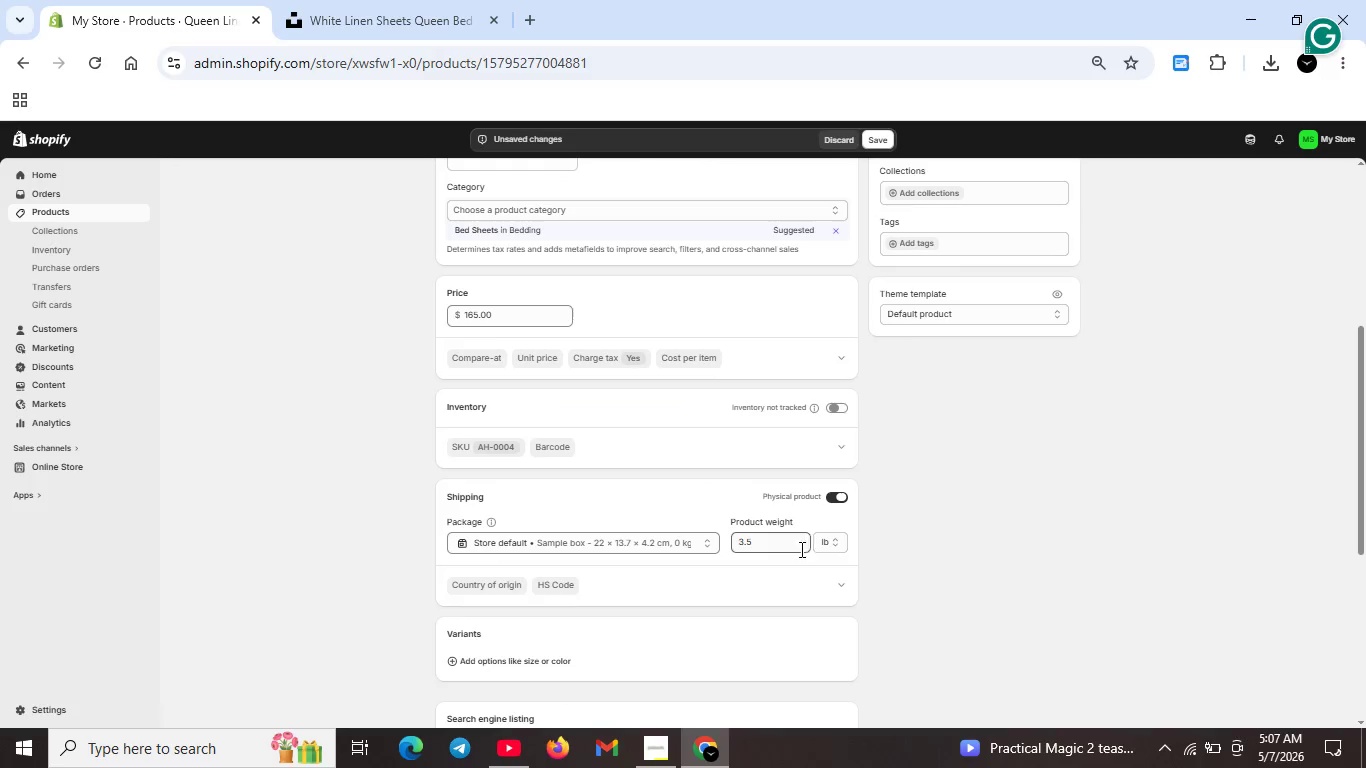 
scroll: coordinate [724, 544], scroll_direction: up, amount: 3.0
 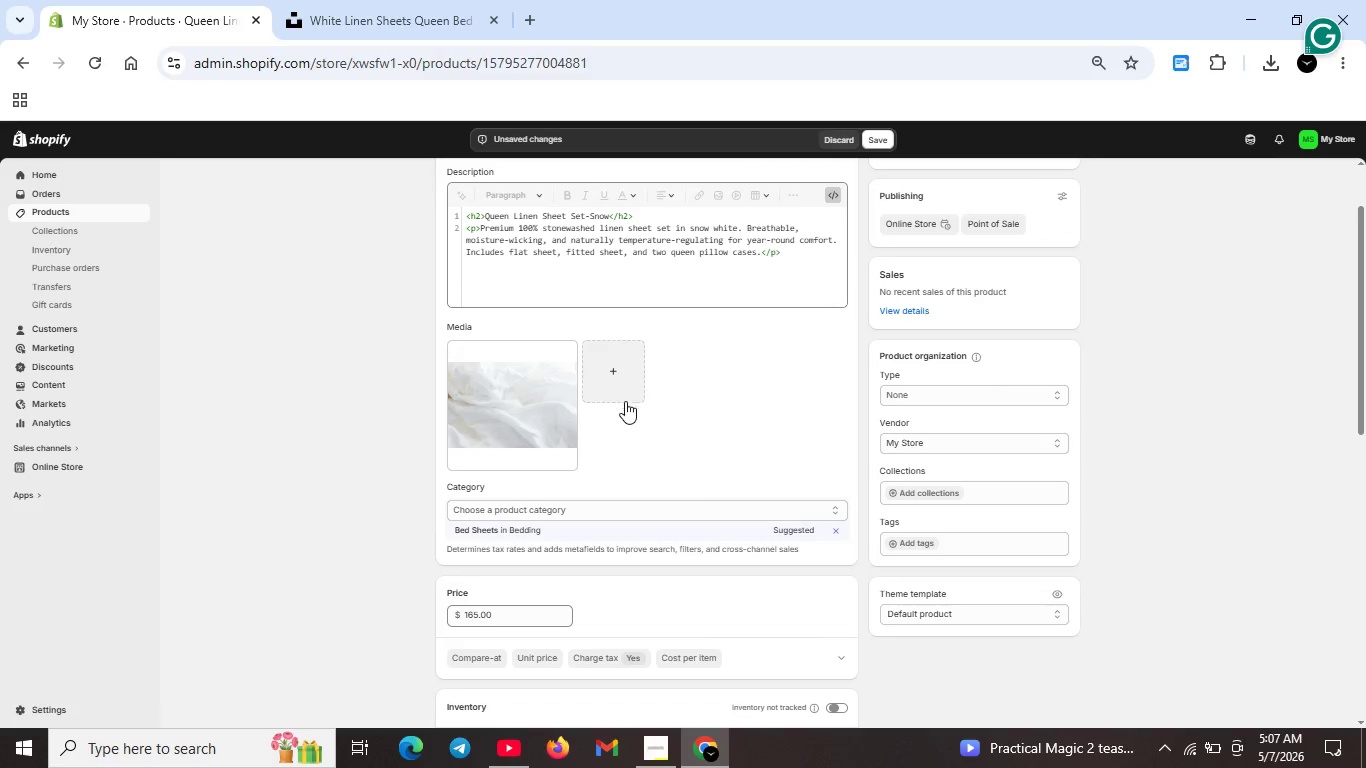 
scroll: coordinate [650, 467], scroll_direction: down, amount: 7.0
 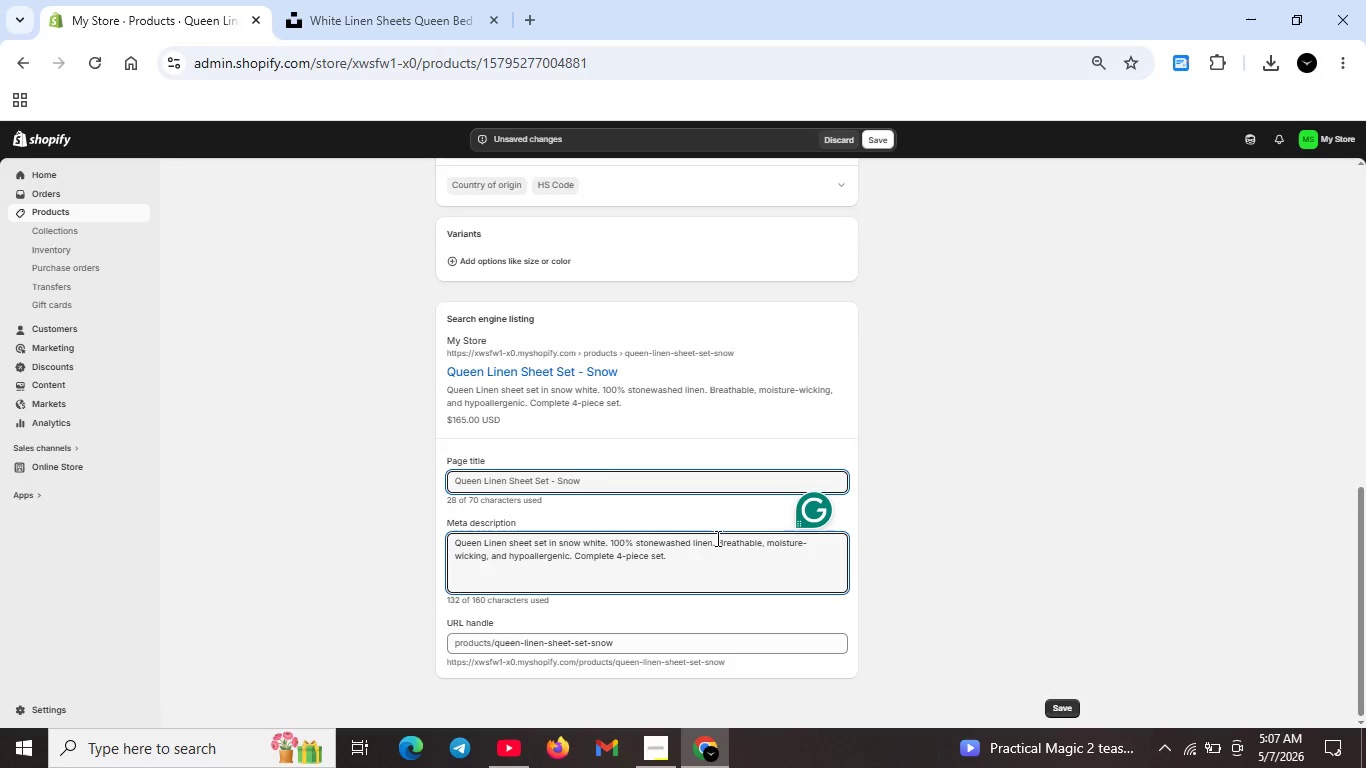 
scroll: coordinate [730, 526], scroll_direction: up, amount: 11.0
 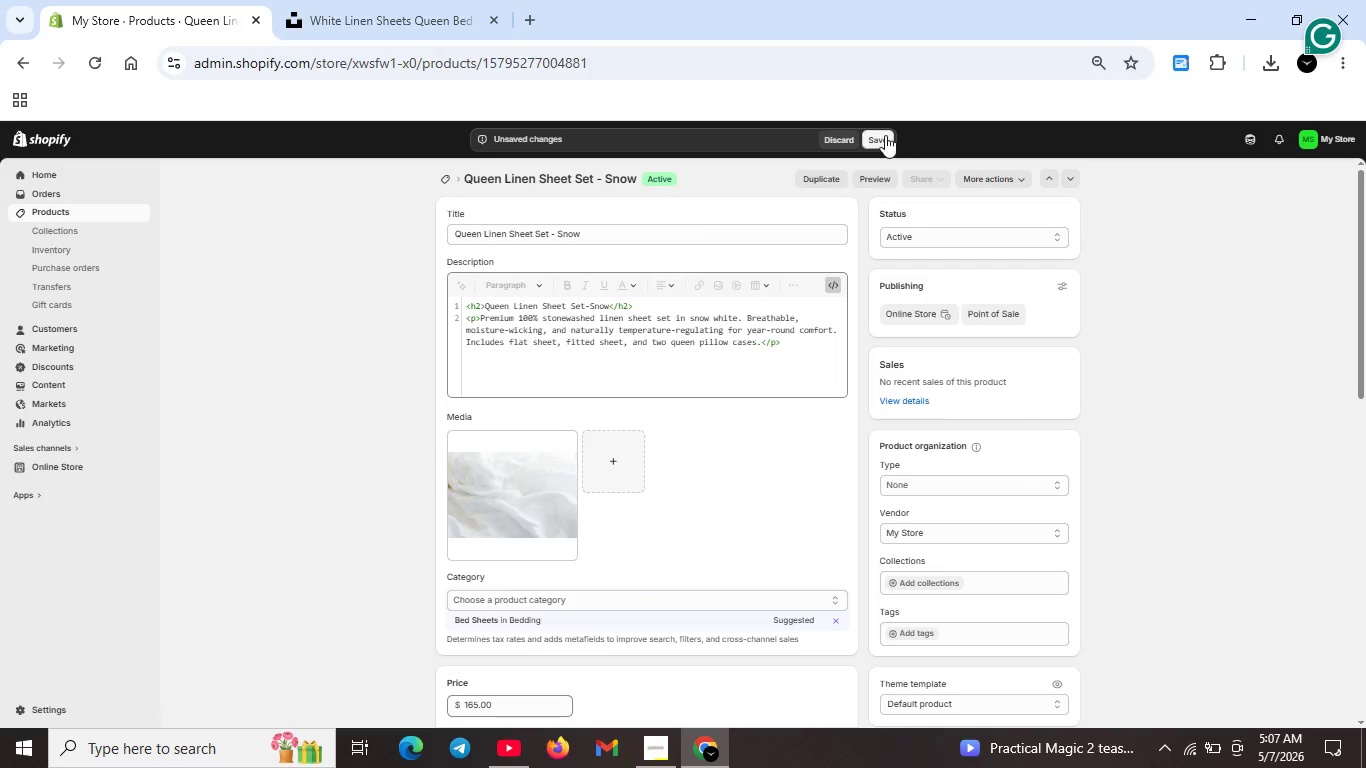 
left_click([885, 135])
 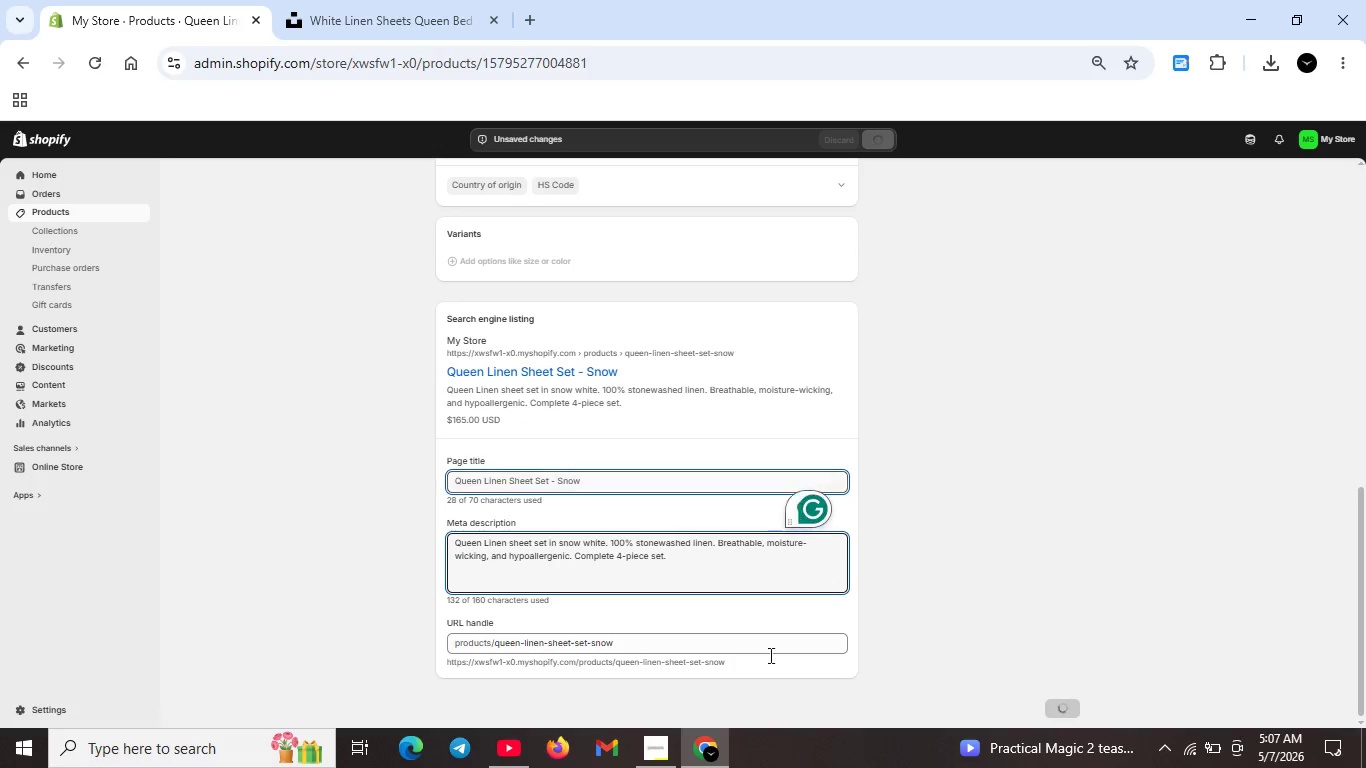 
left_click([643, 745])